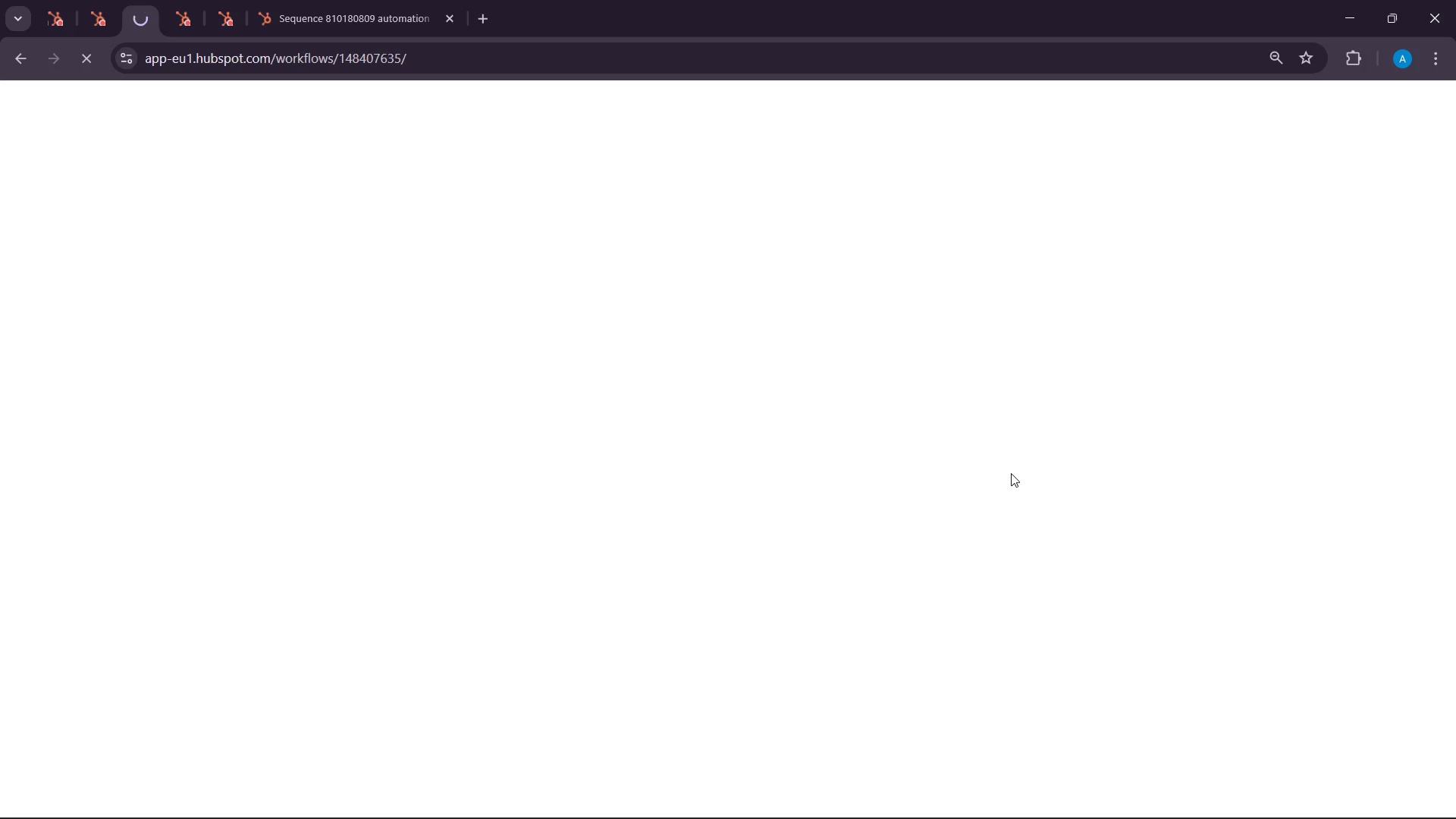 
wait(52.19)
 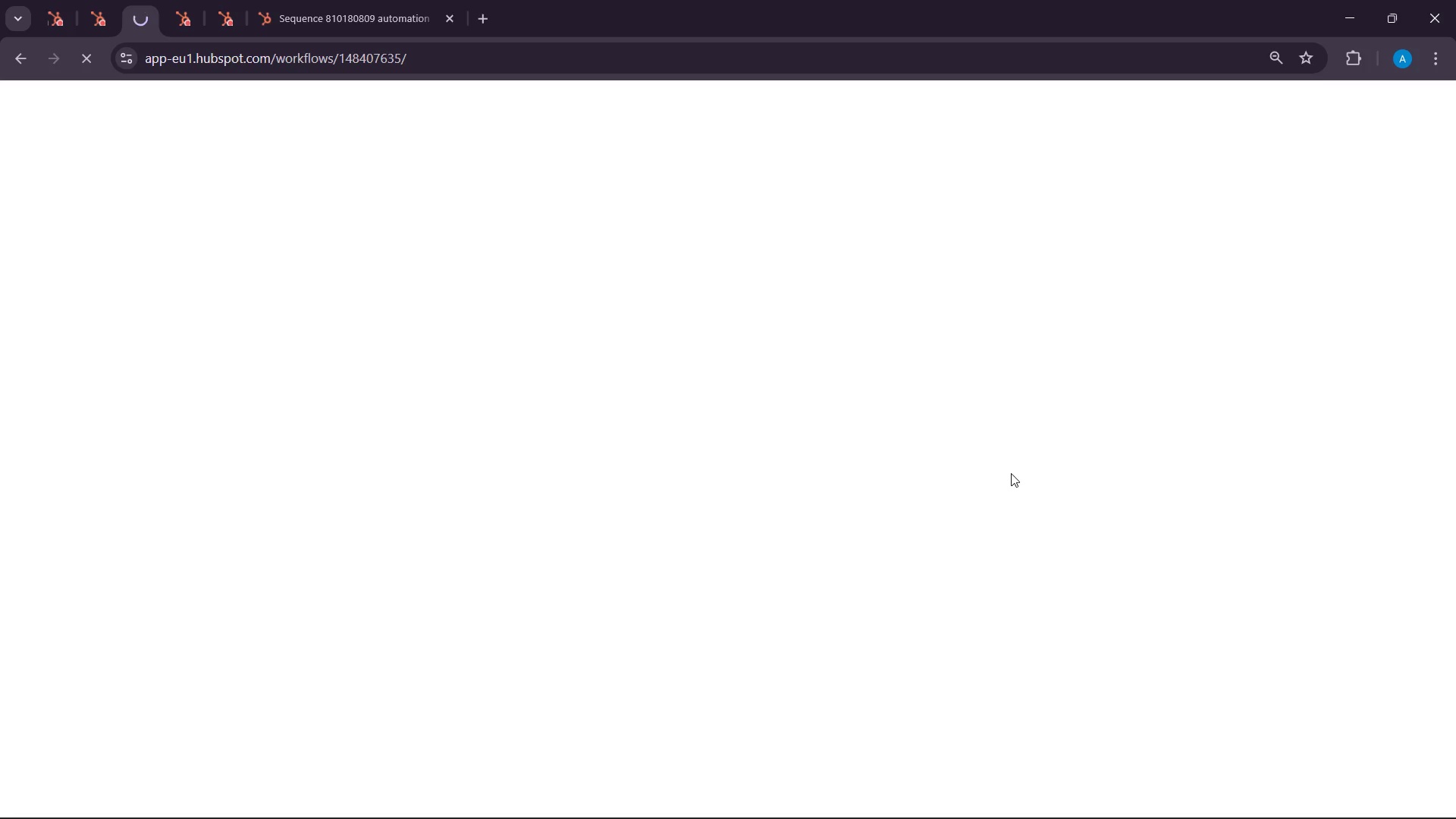 
left_click([1266, 805])
 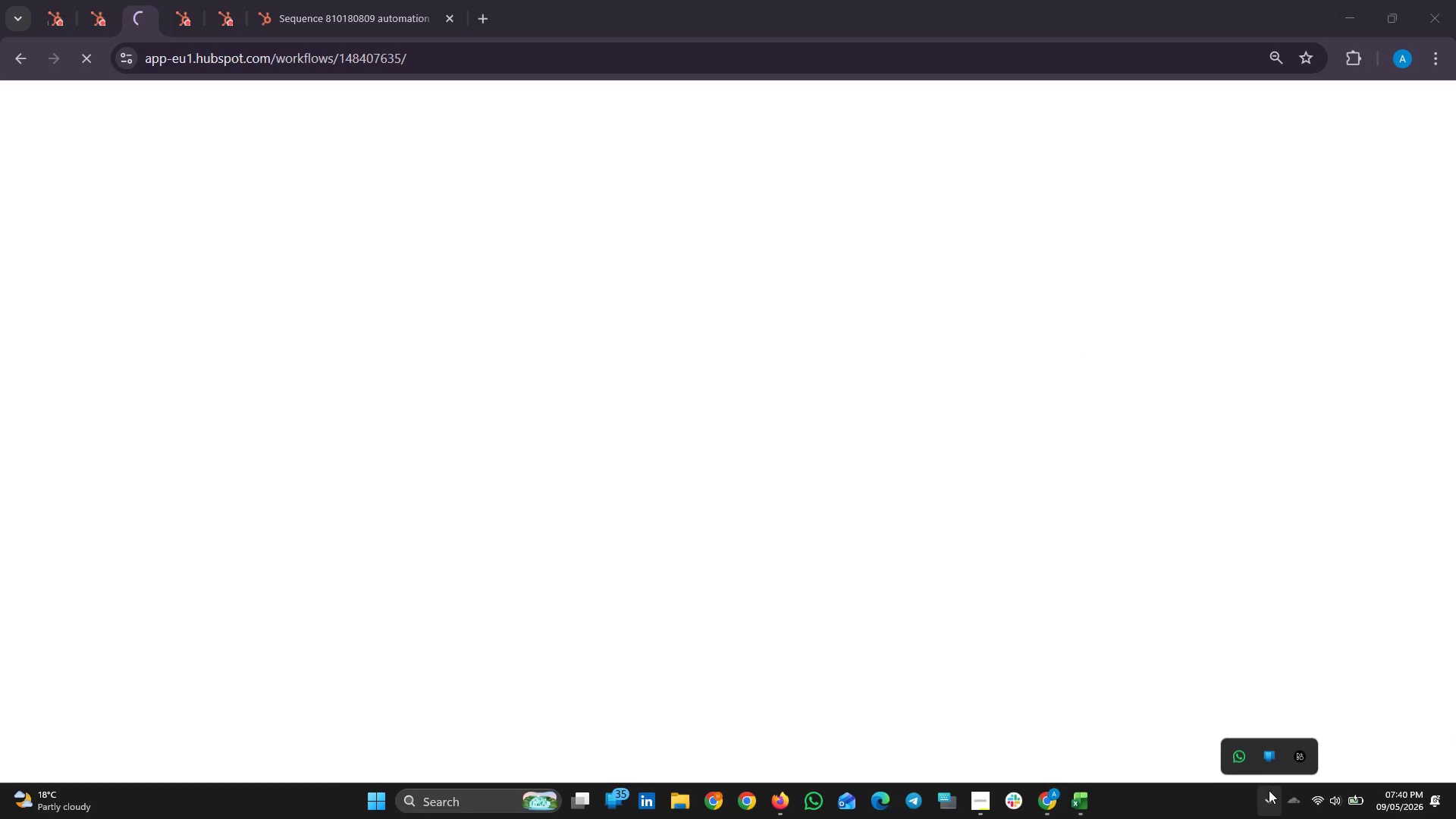 
left_click([1269, 787])
 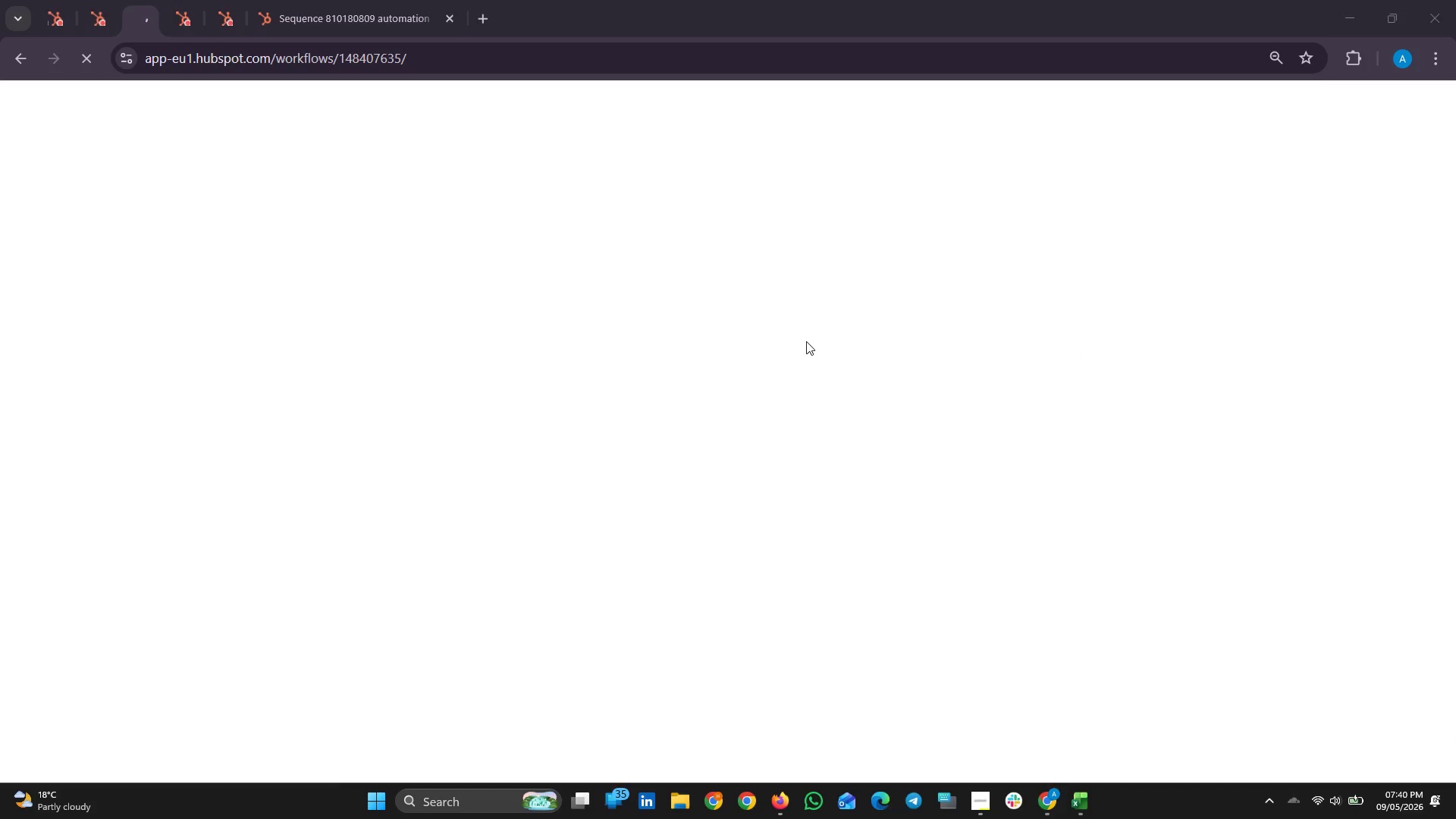 
left_click([182, 0])
 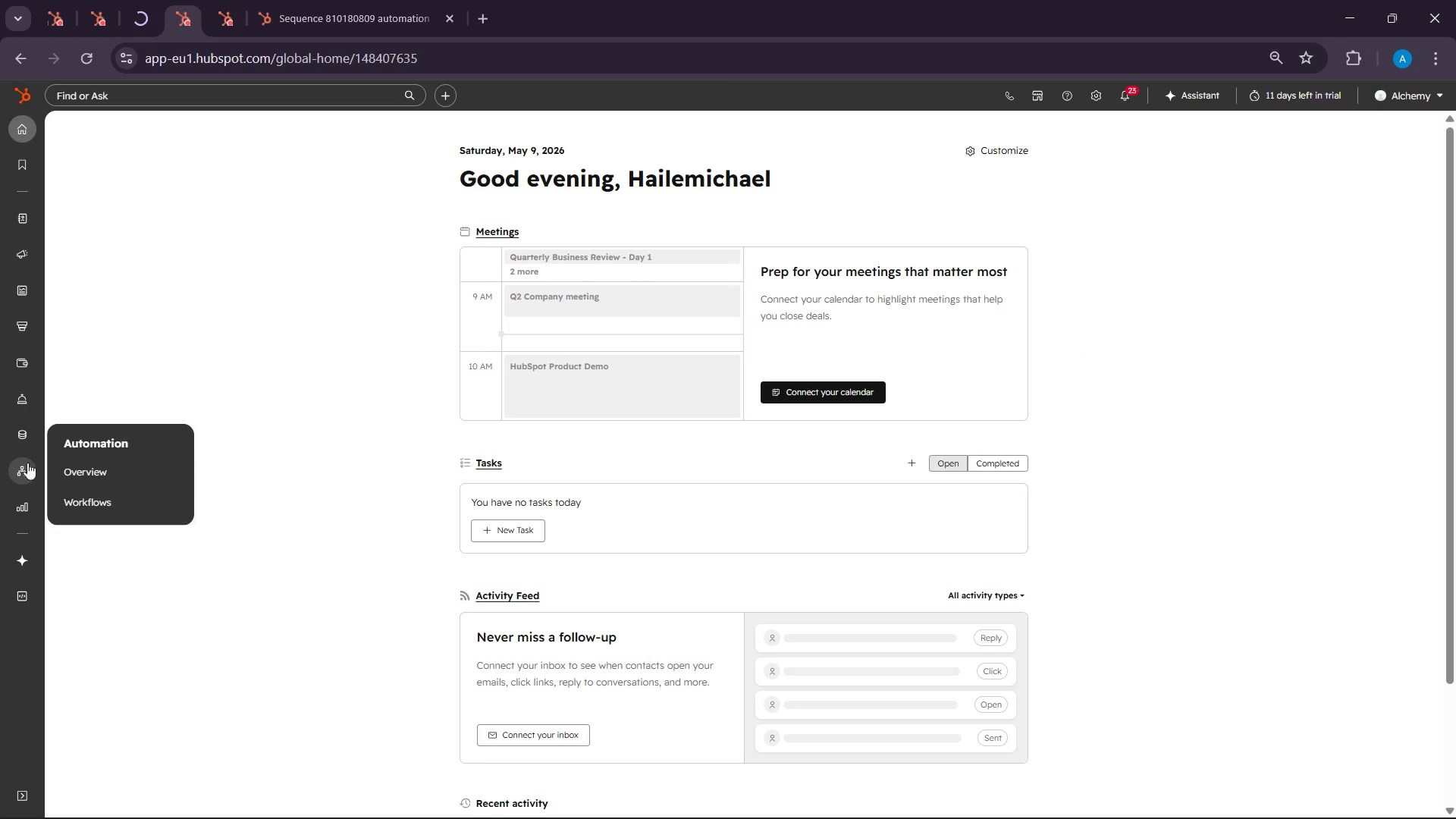 
left_click_drag(start_coordinate=[92, 494], to_coordinate=[92, 497])
 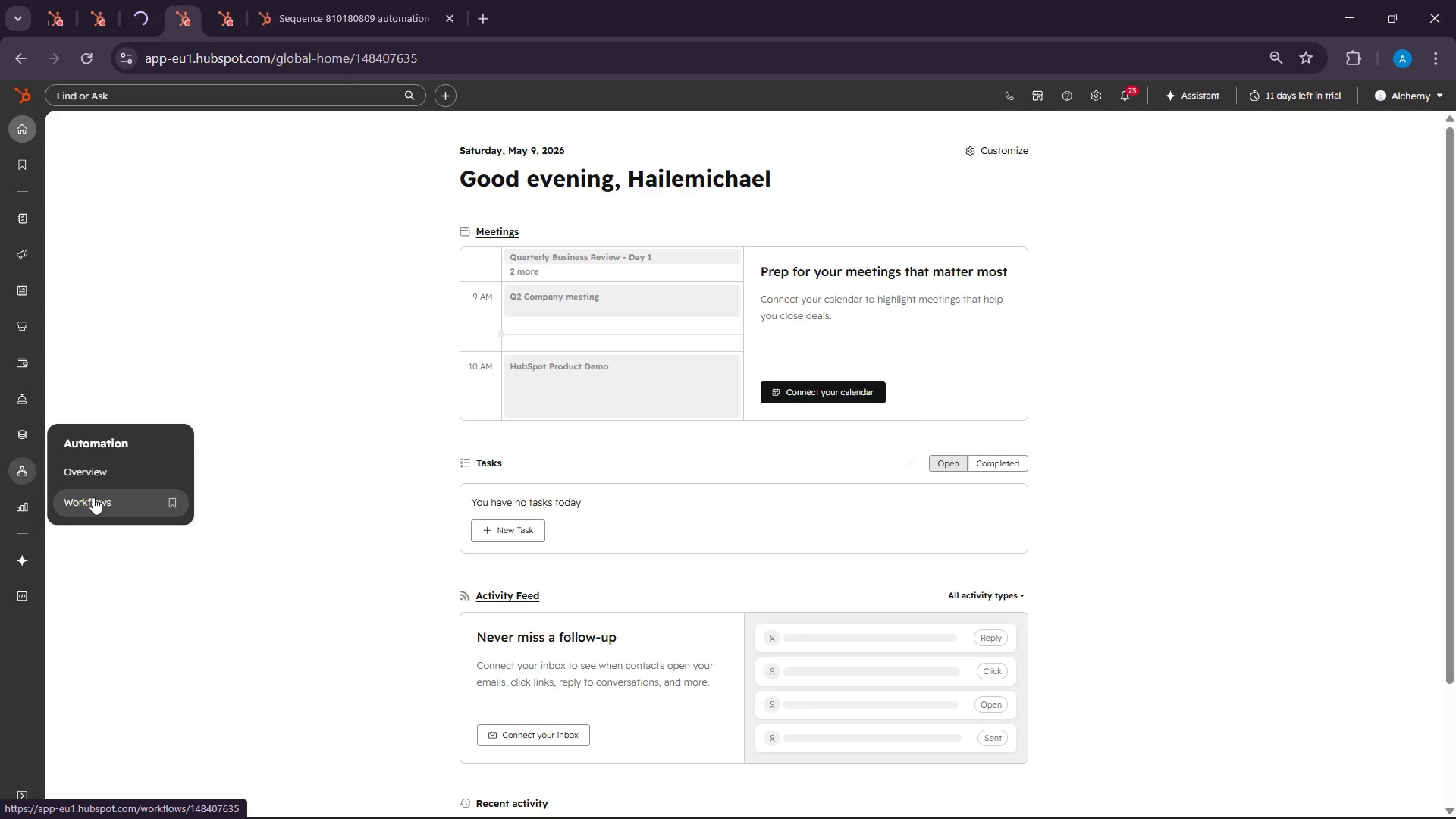 
left_click([93, 497])
 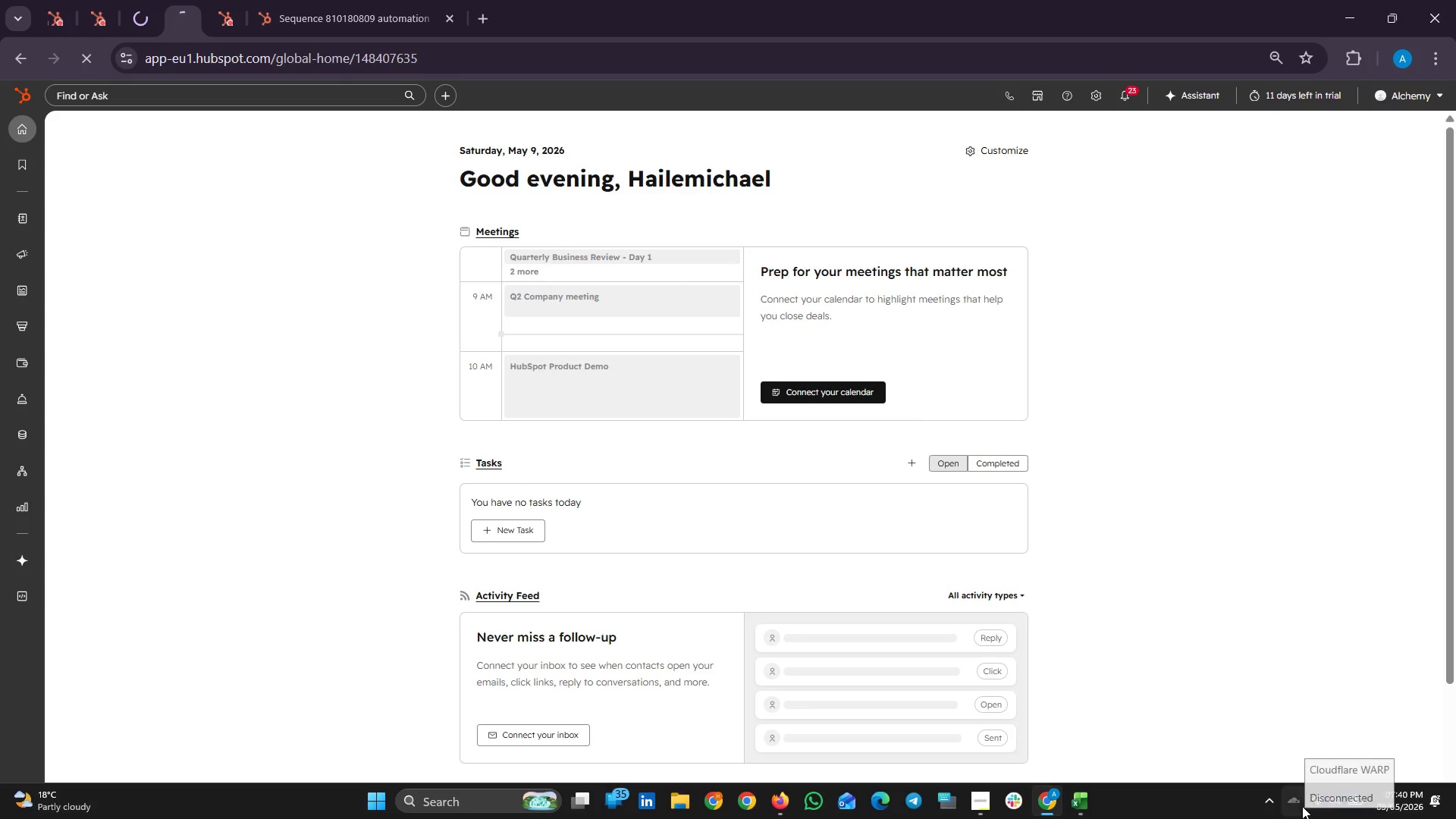 
left_click([1288, 804])
 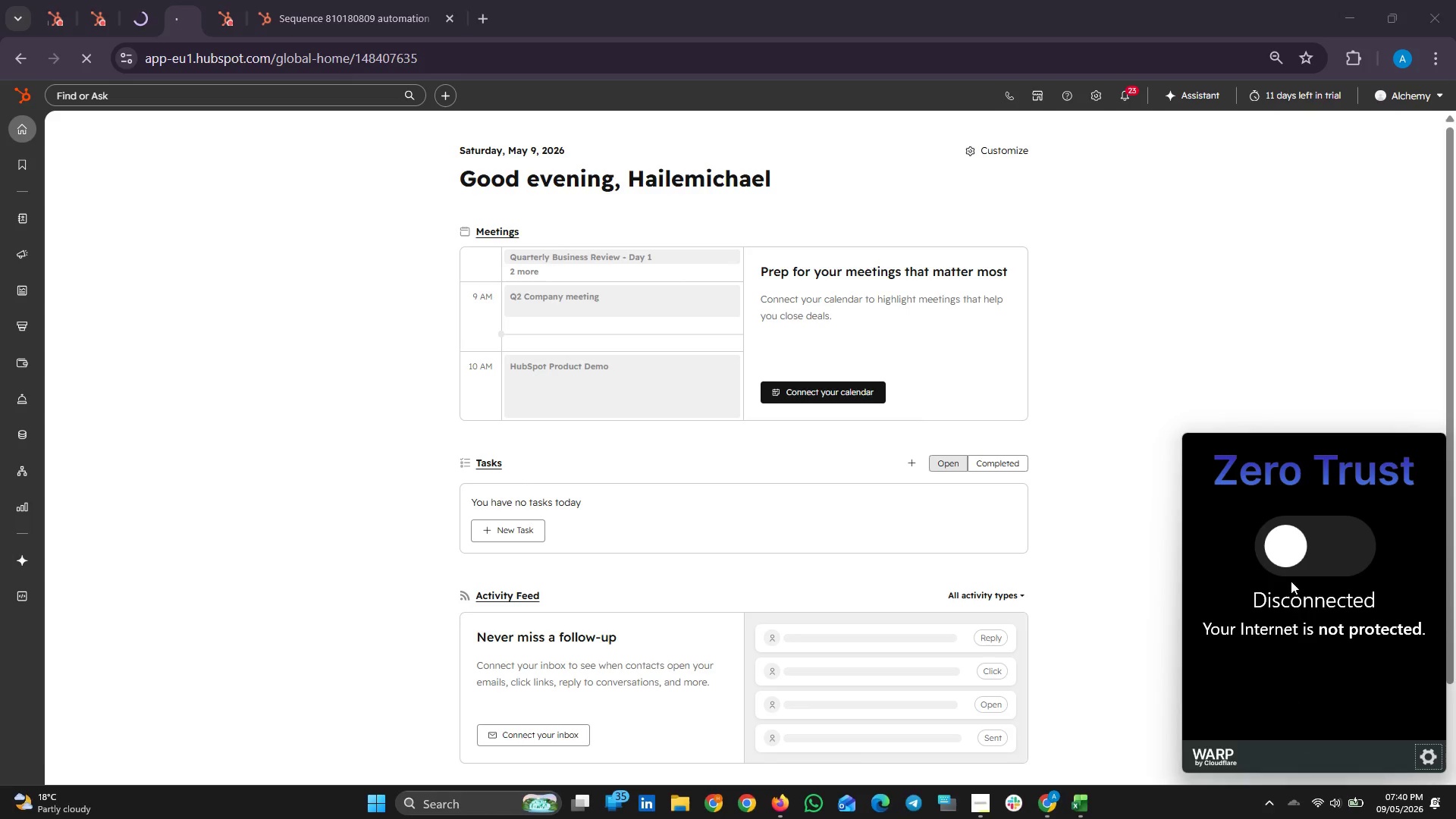 
left_click([1289, 554])
 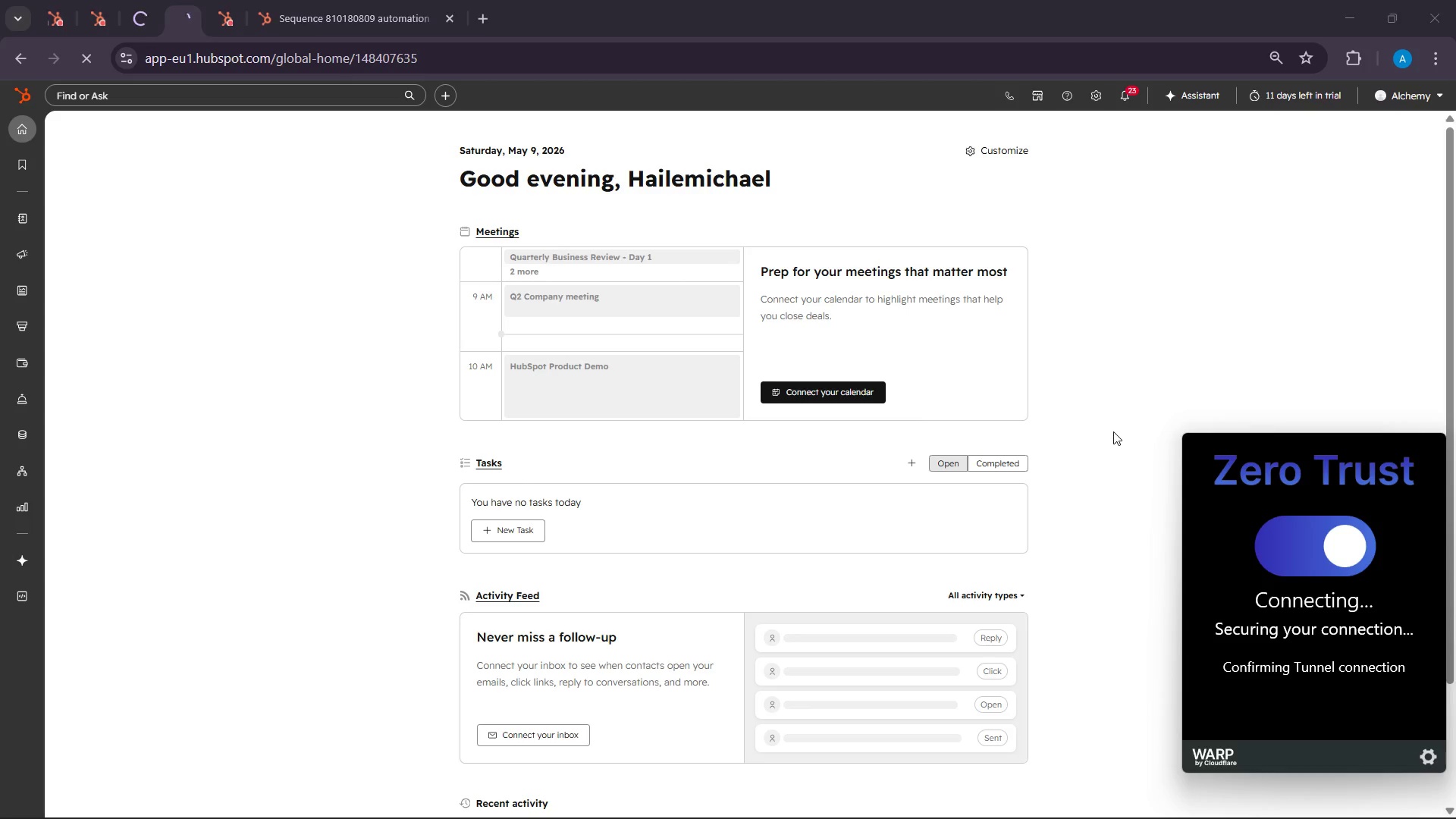 
wait(12.58)
 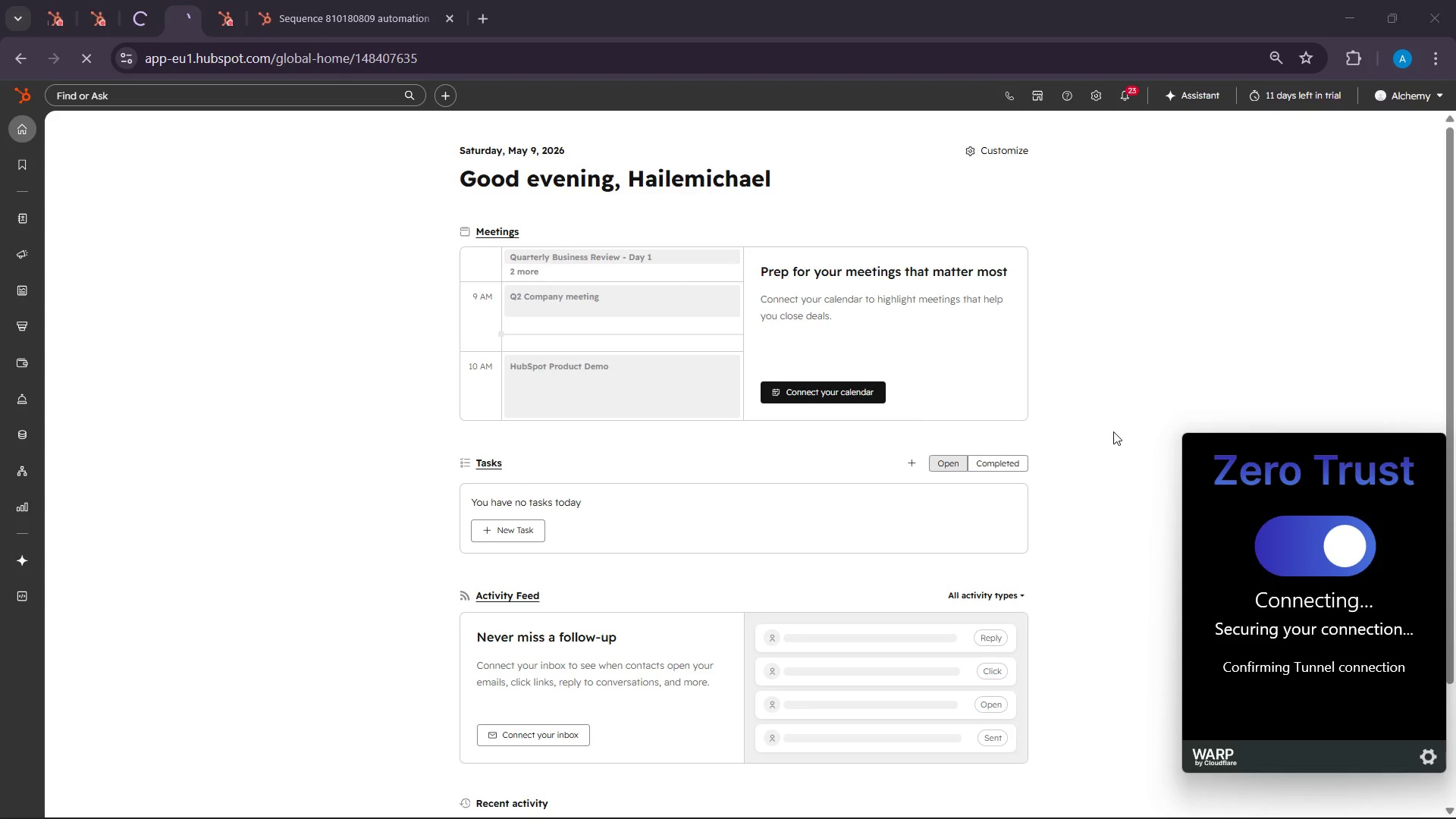 
left_click([1272, 315])
 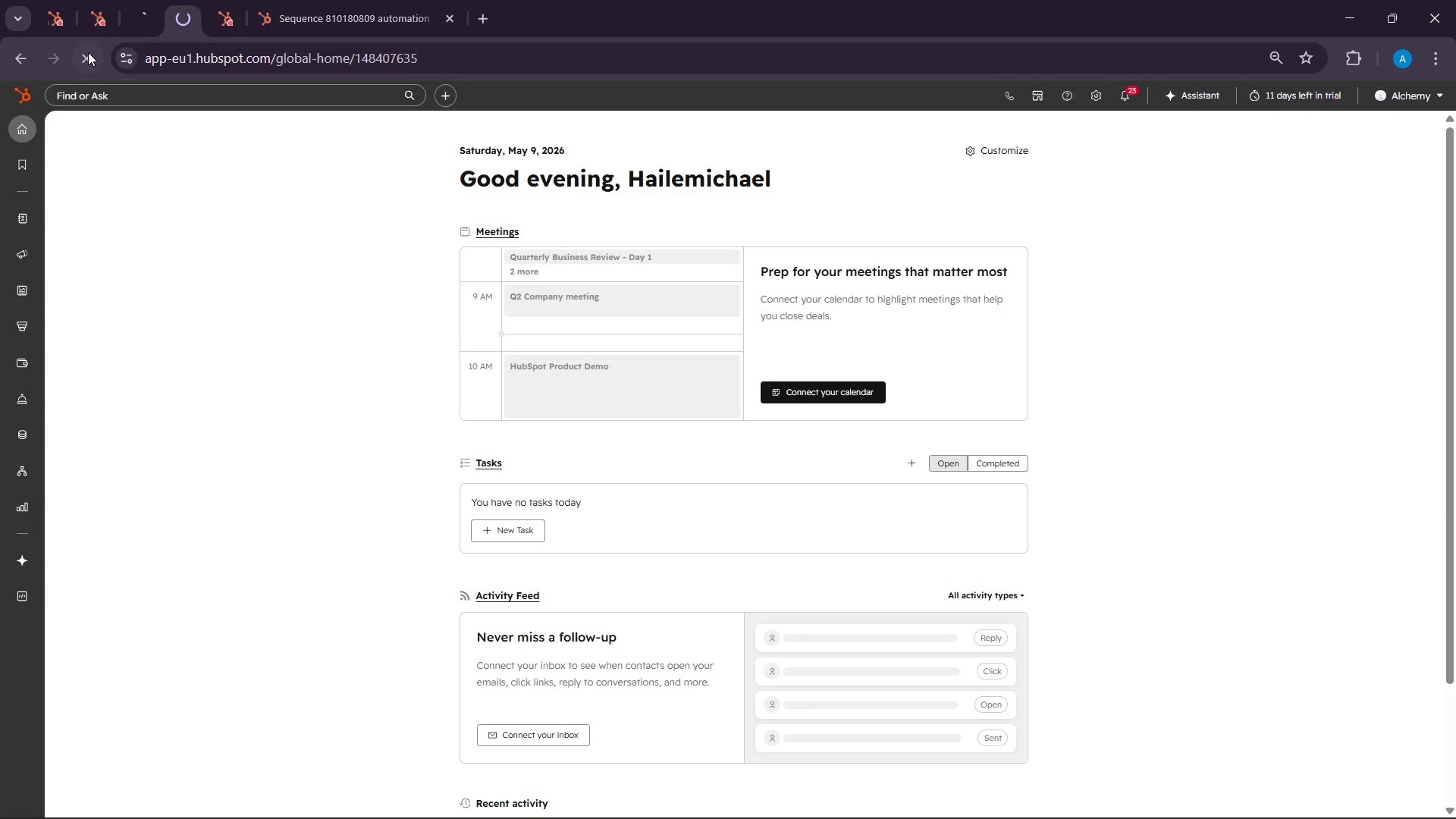 
double_click([88, 52])
 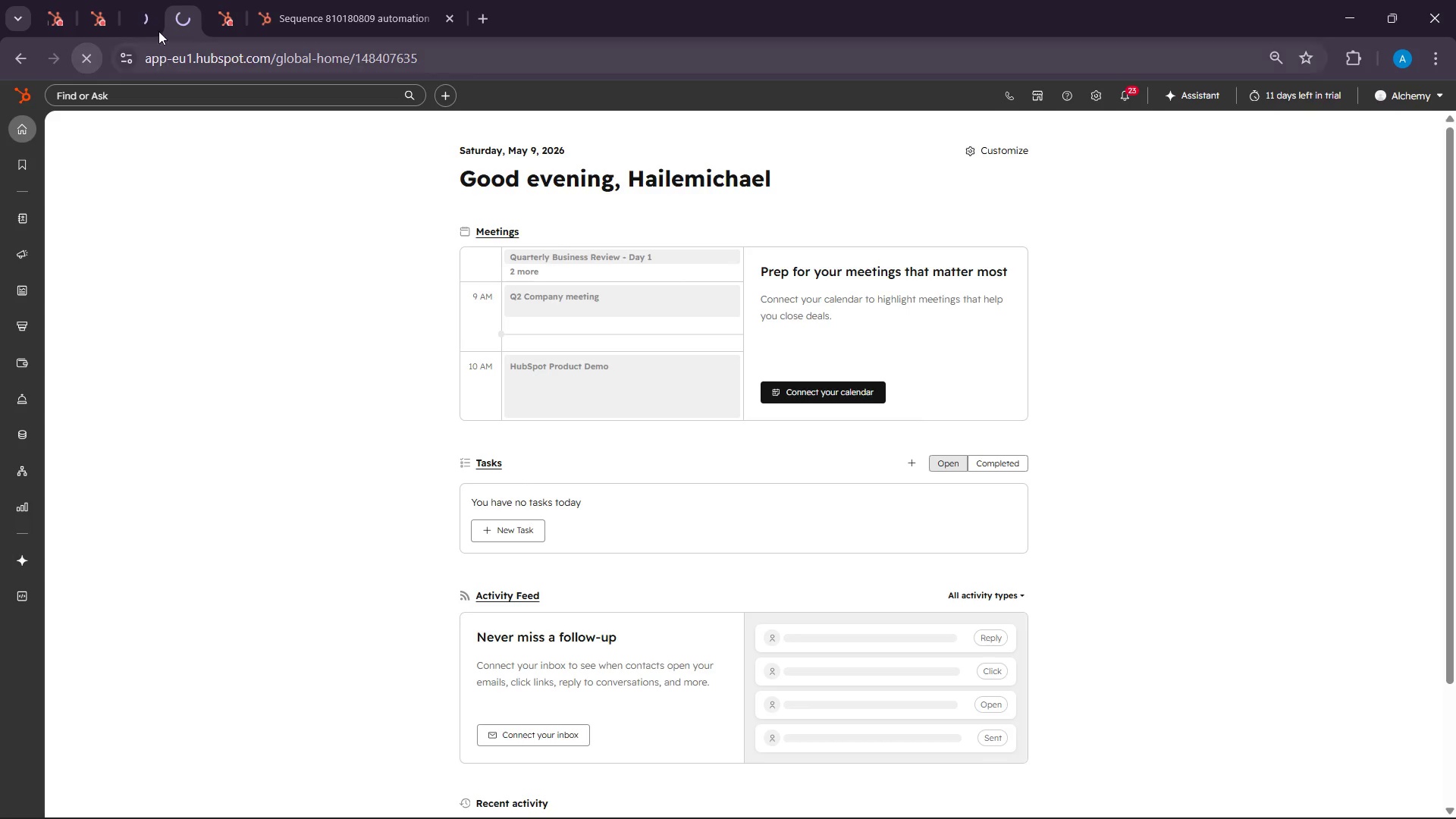 
left_click([155, 12])
 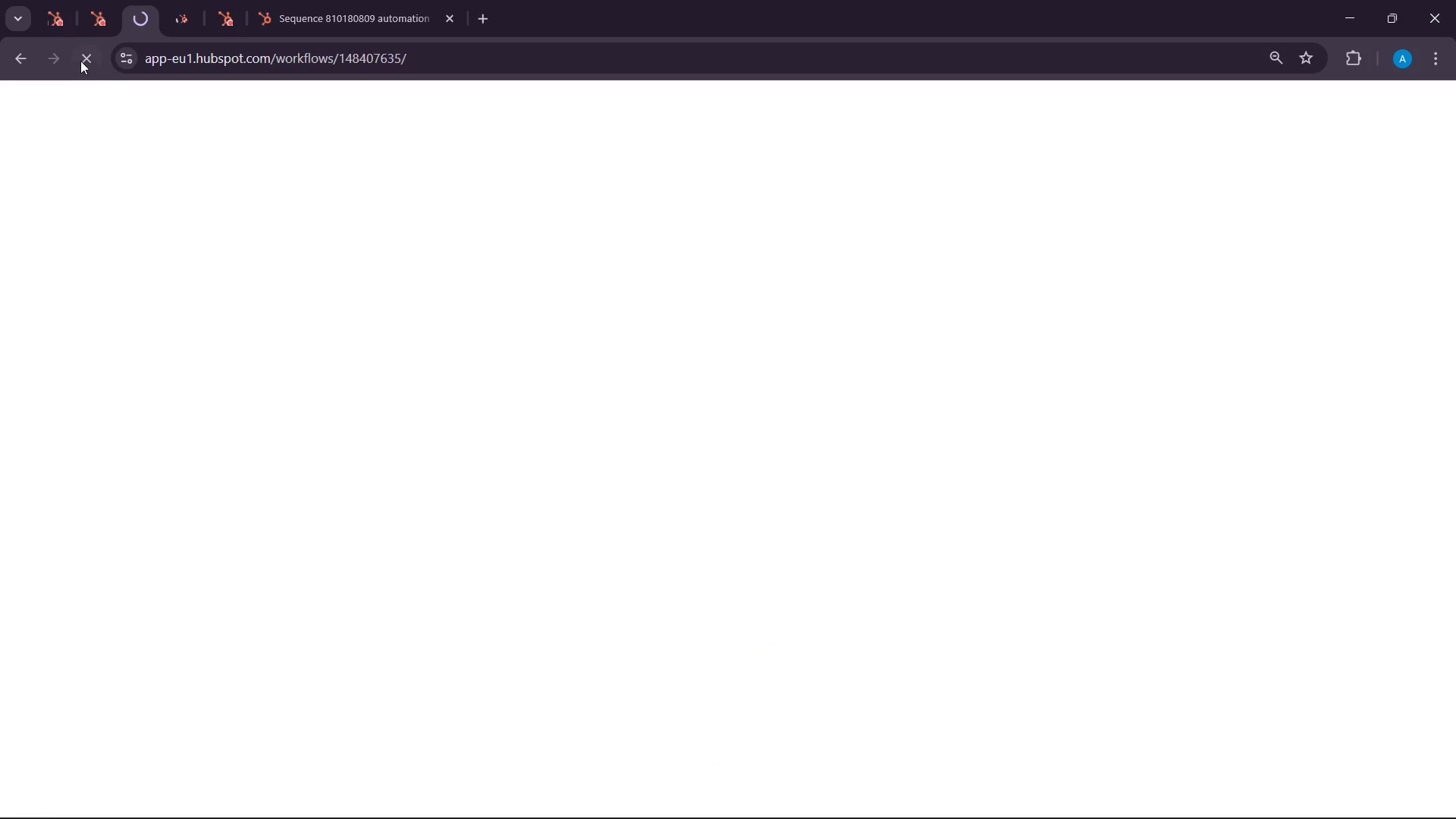 
double_click([79, 58])
 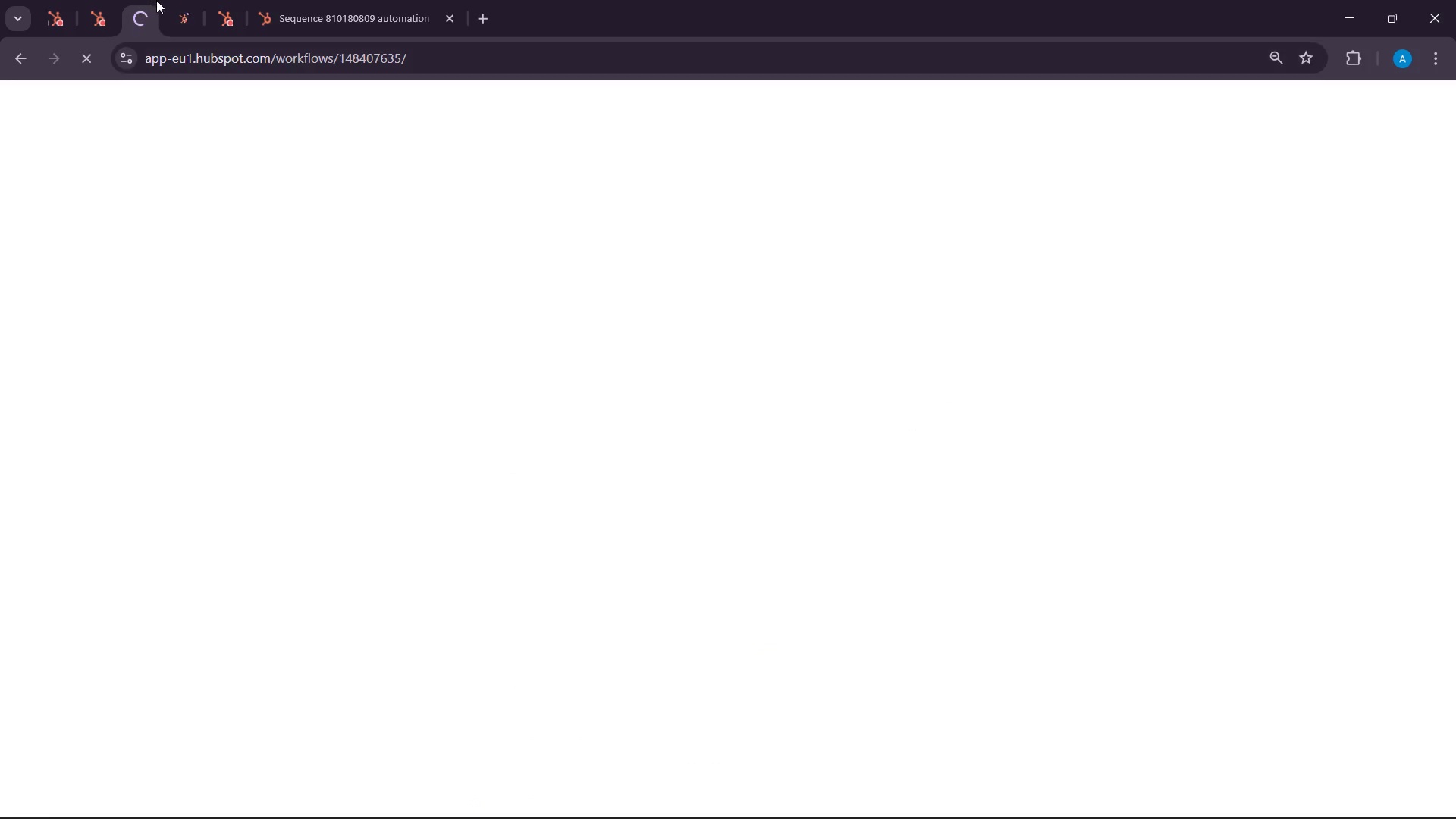 
left_click([178, 0])
 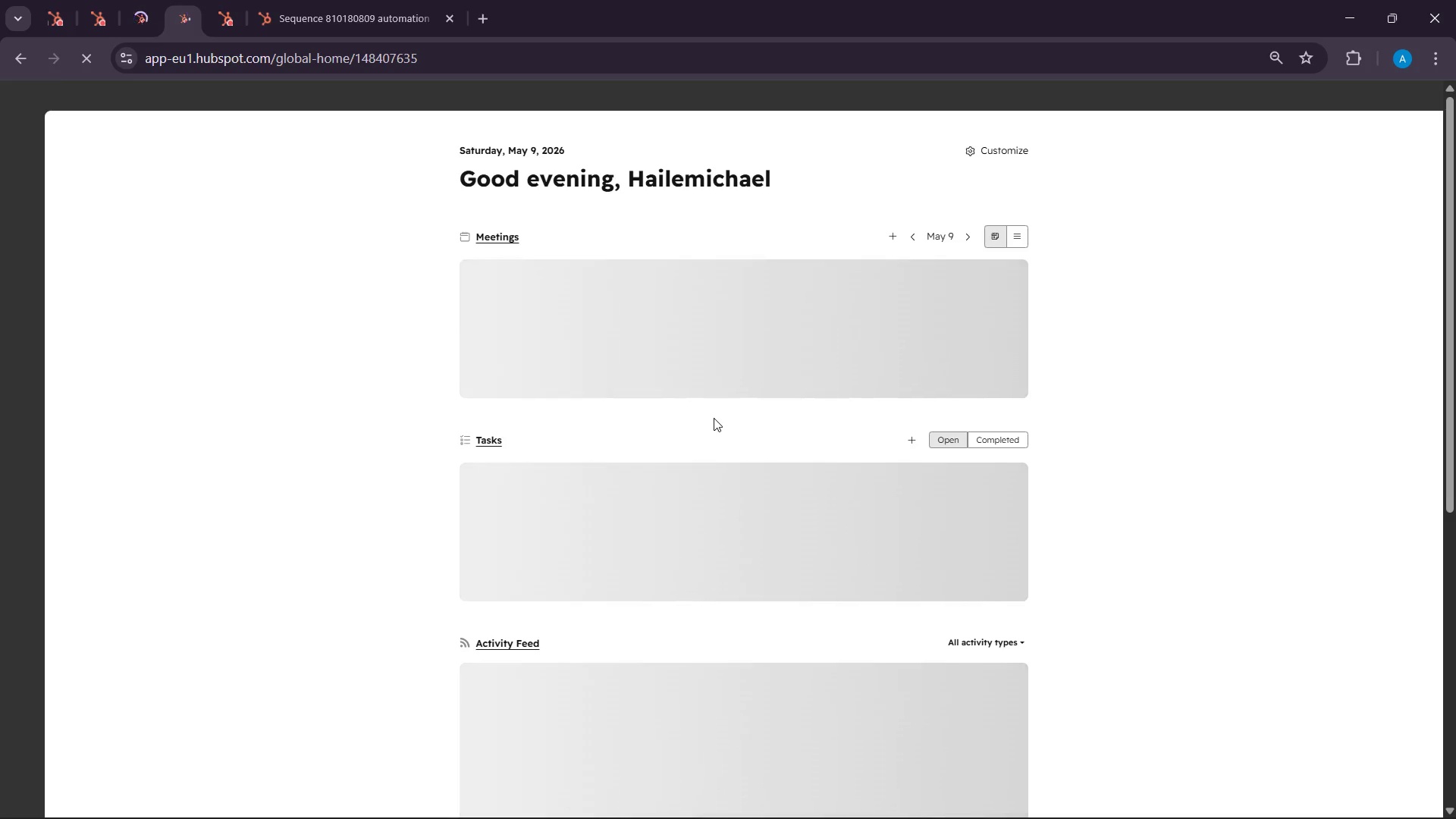 
wait(18.25)
 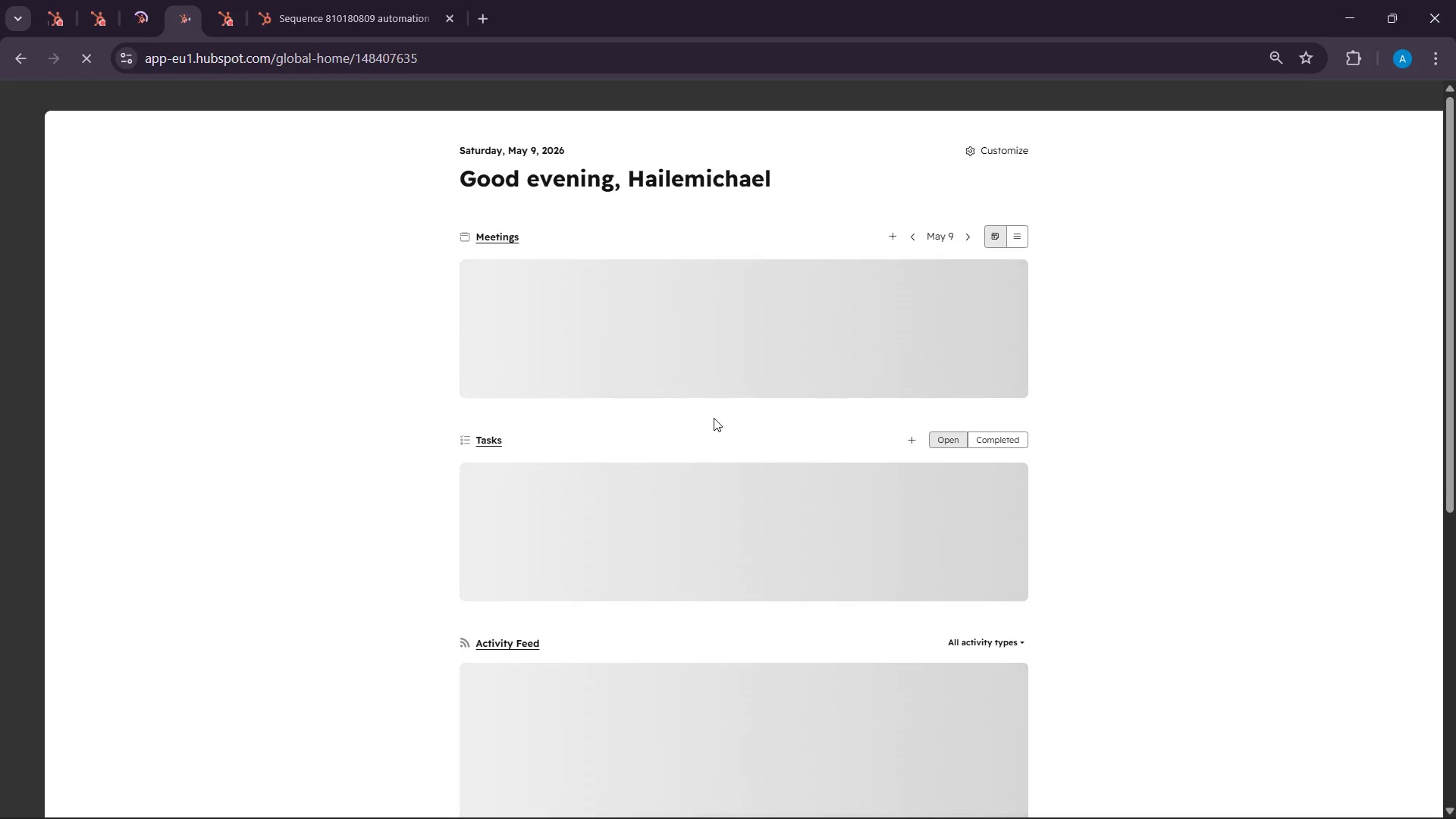 
left_click([80, 512])
 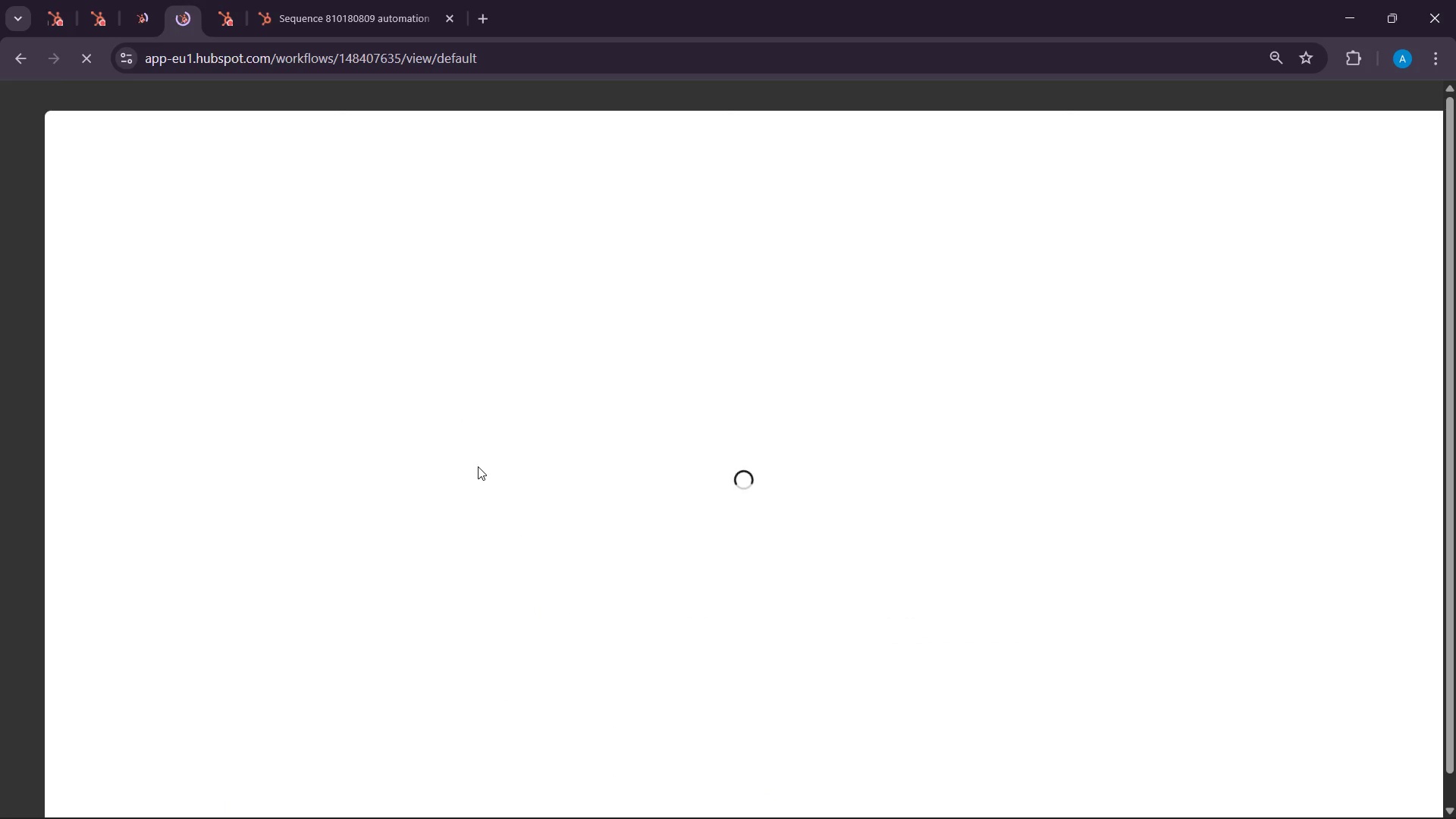 
wait(12.62)
 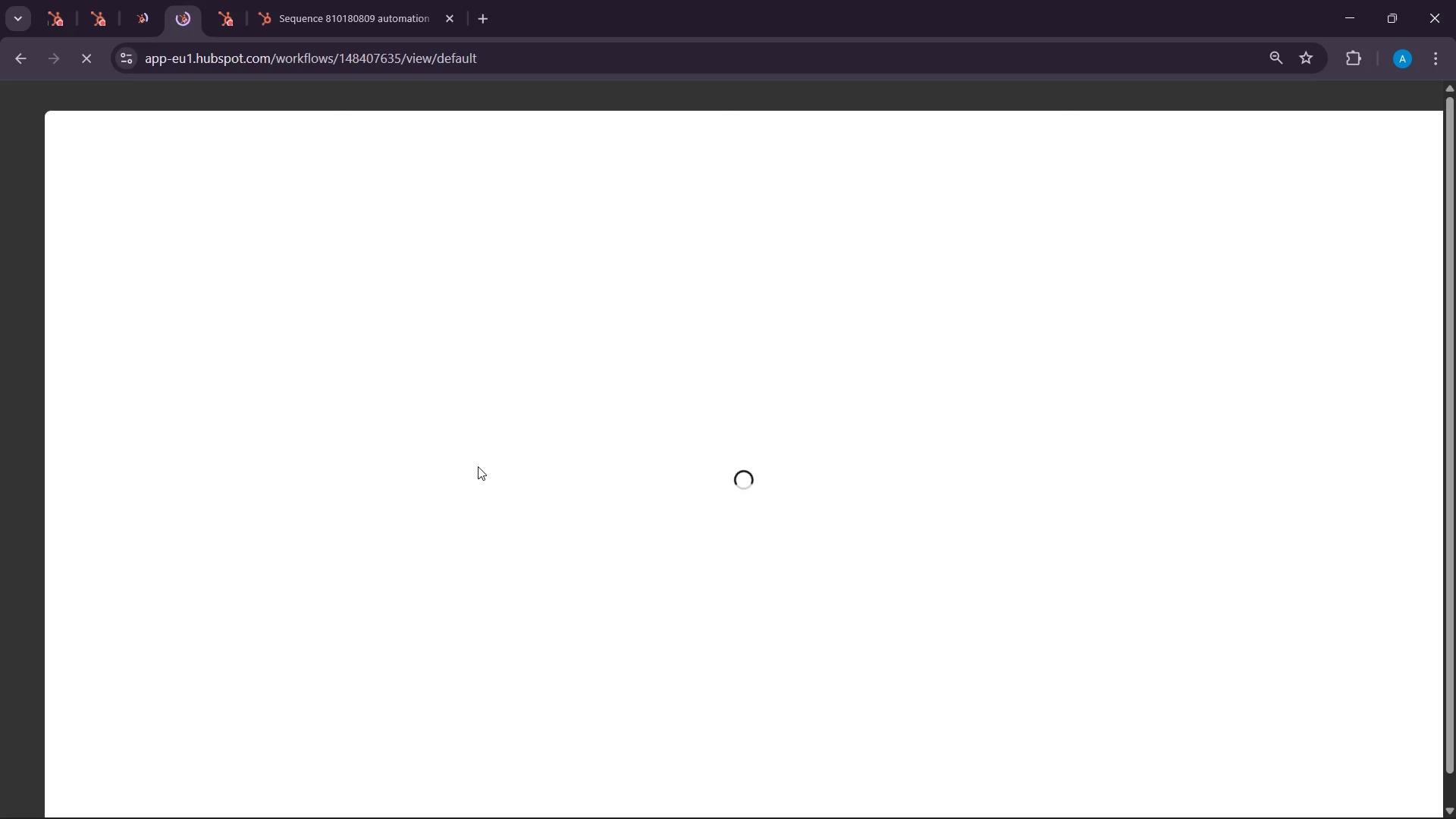 
left_click([1406, 143])
 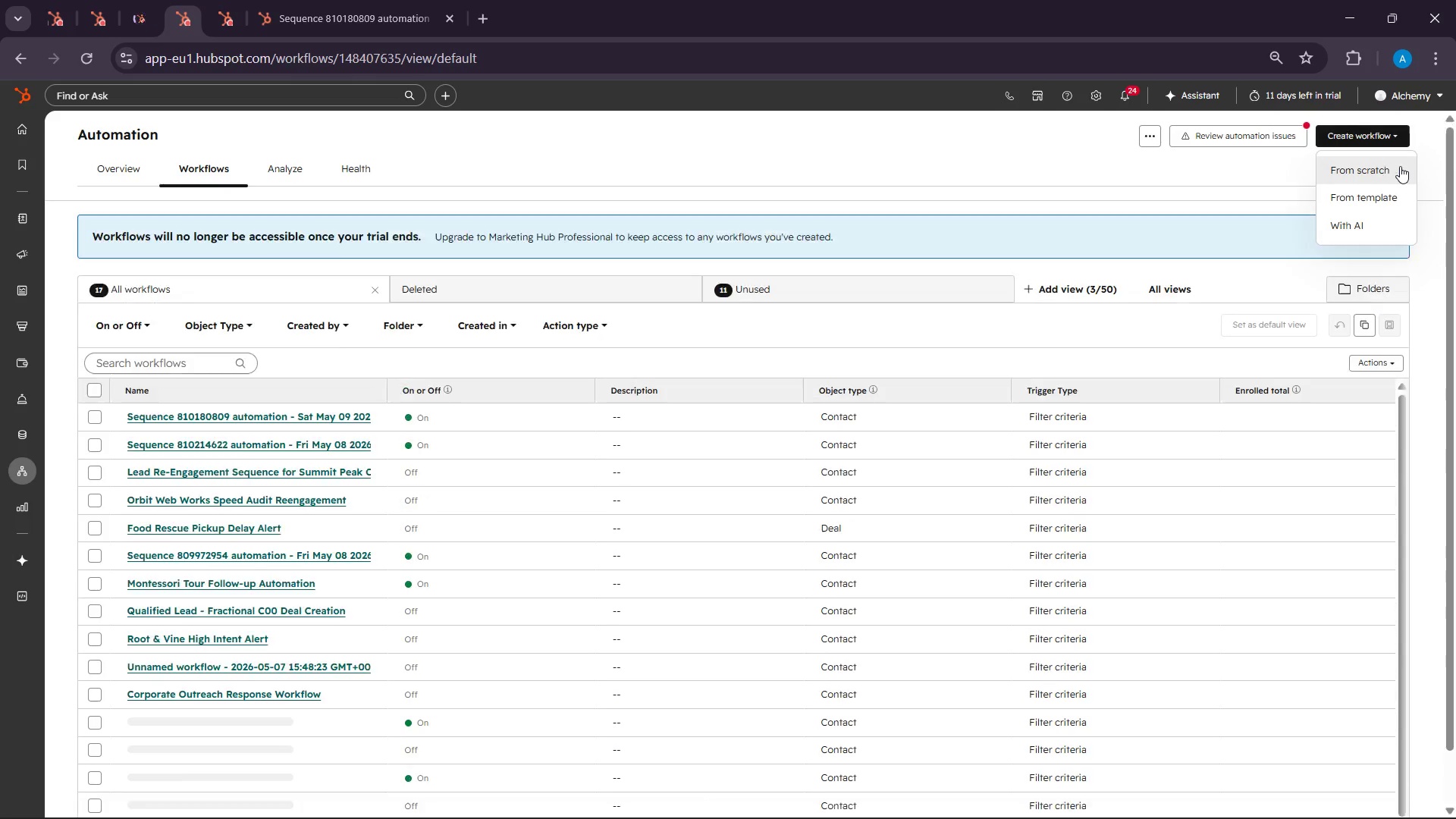 
left_click([1400, 166])
 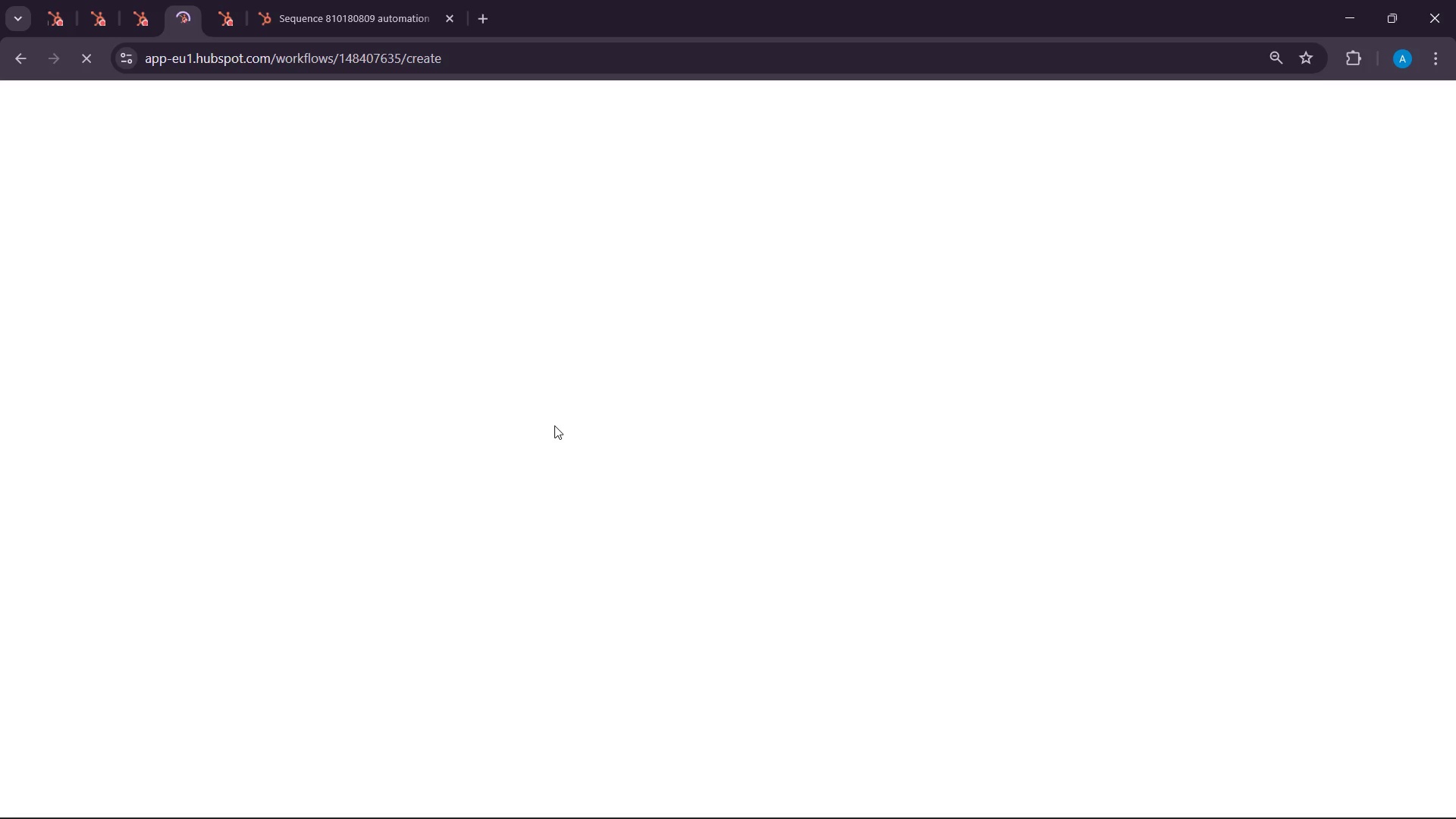 
wait(12.7)
 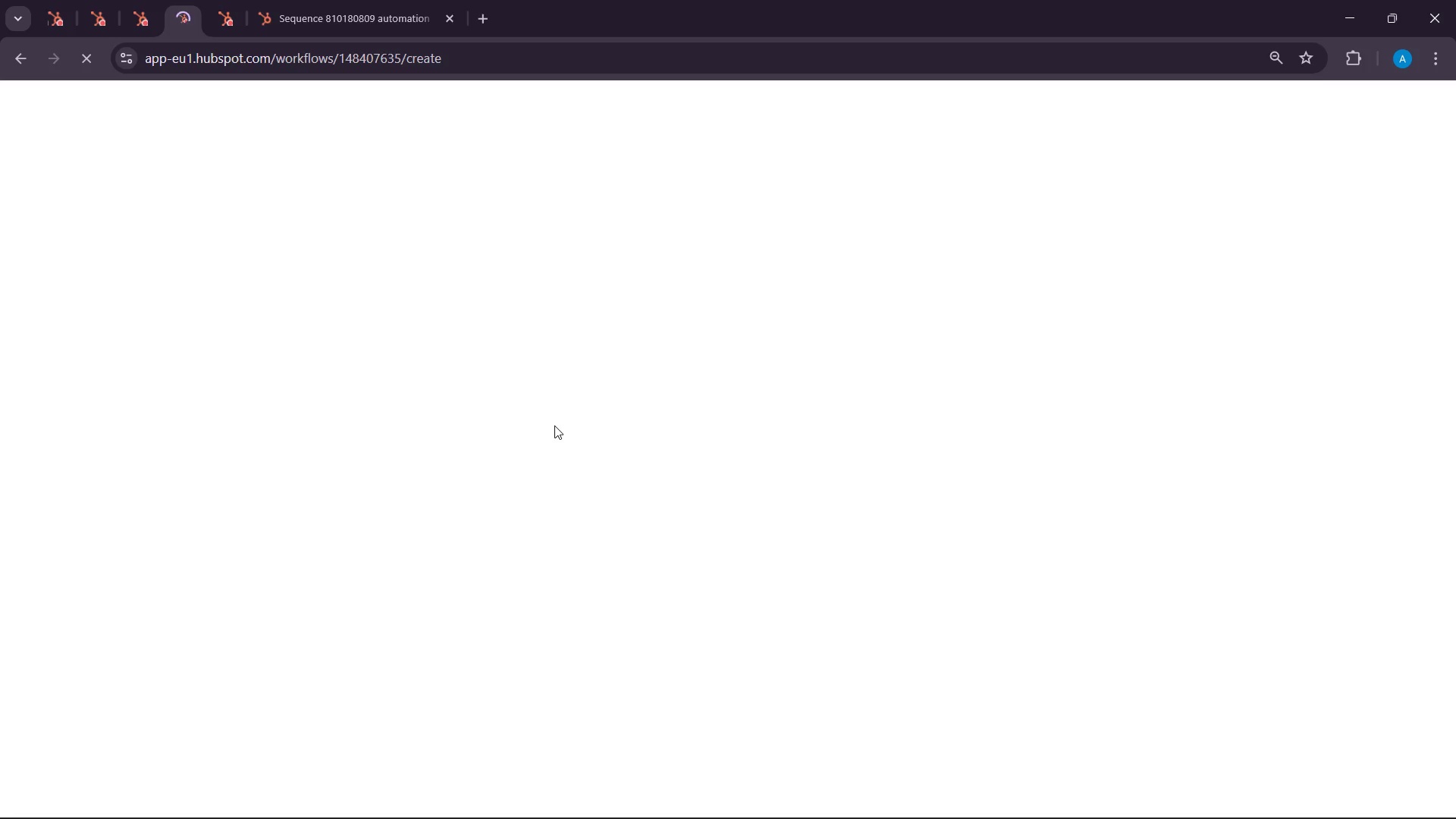 
left_click([68, 295])
 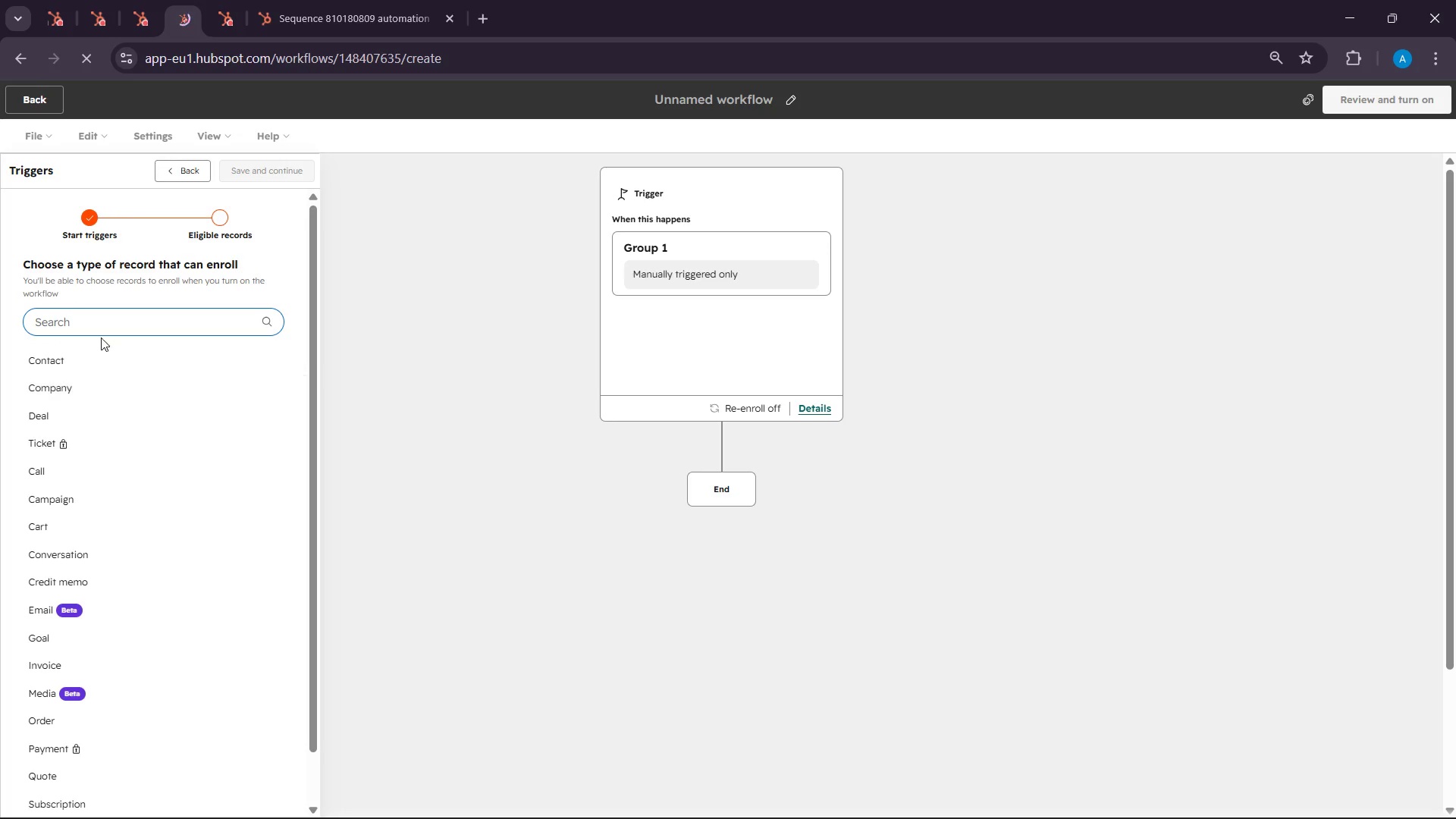 
left_click([99, 324])
 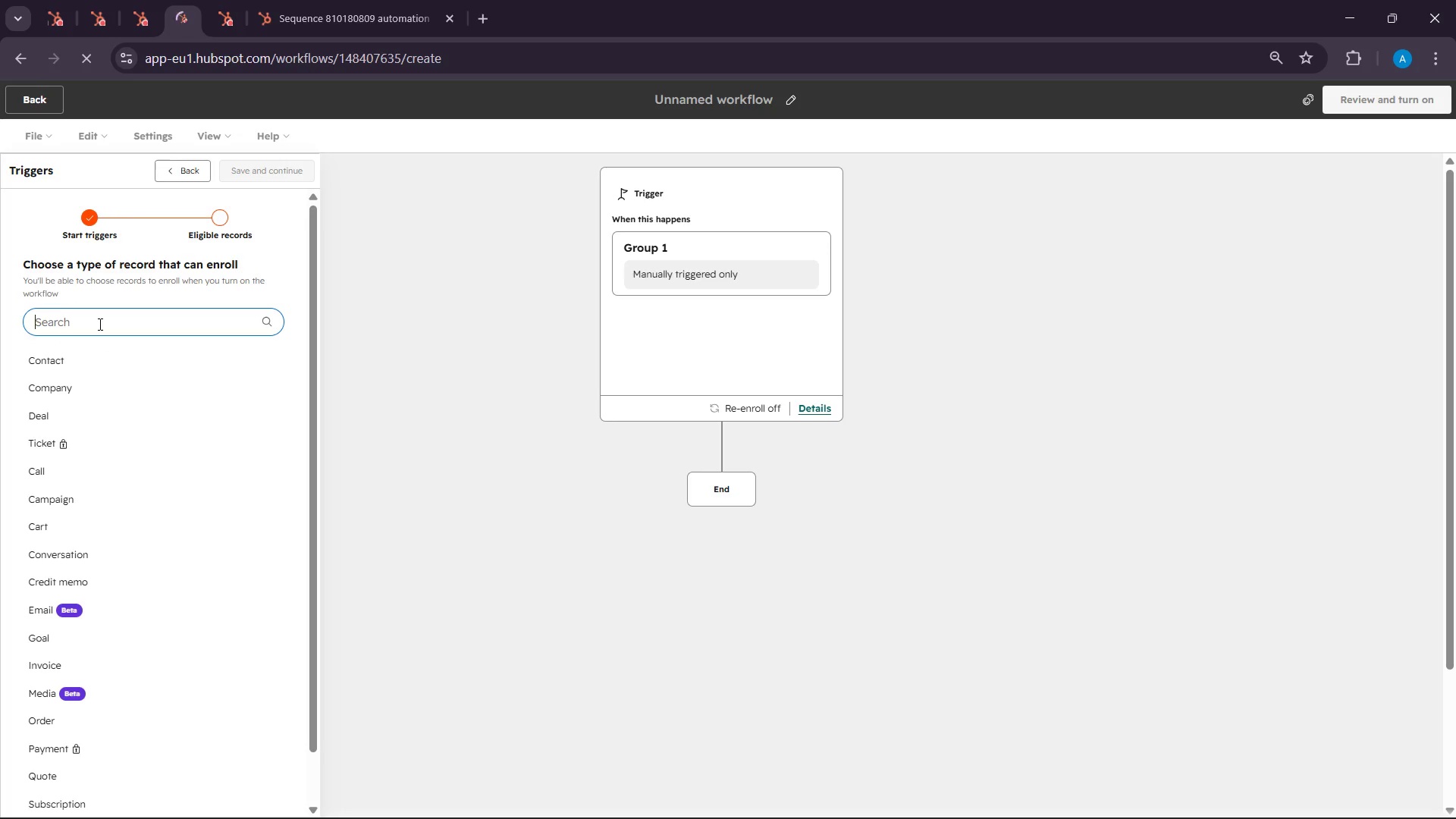 
type(se)
key(Backspace)
key(Backspace)
 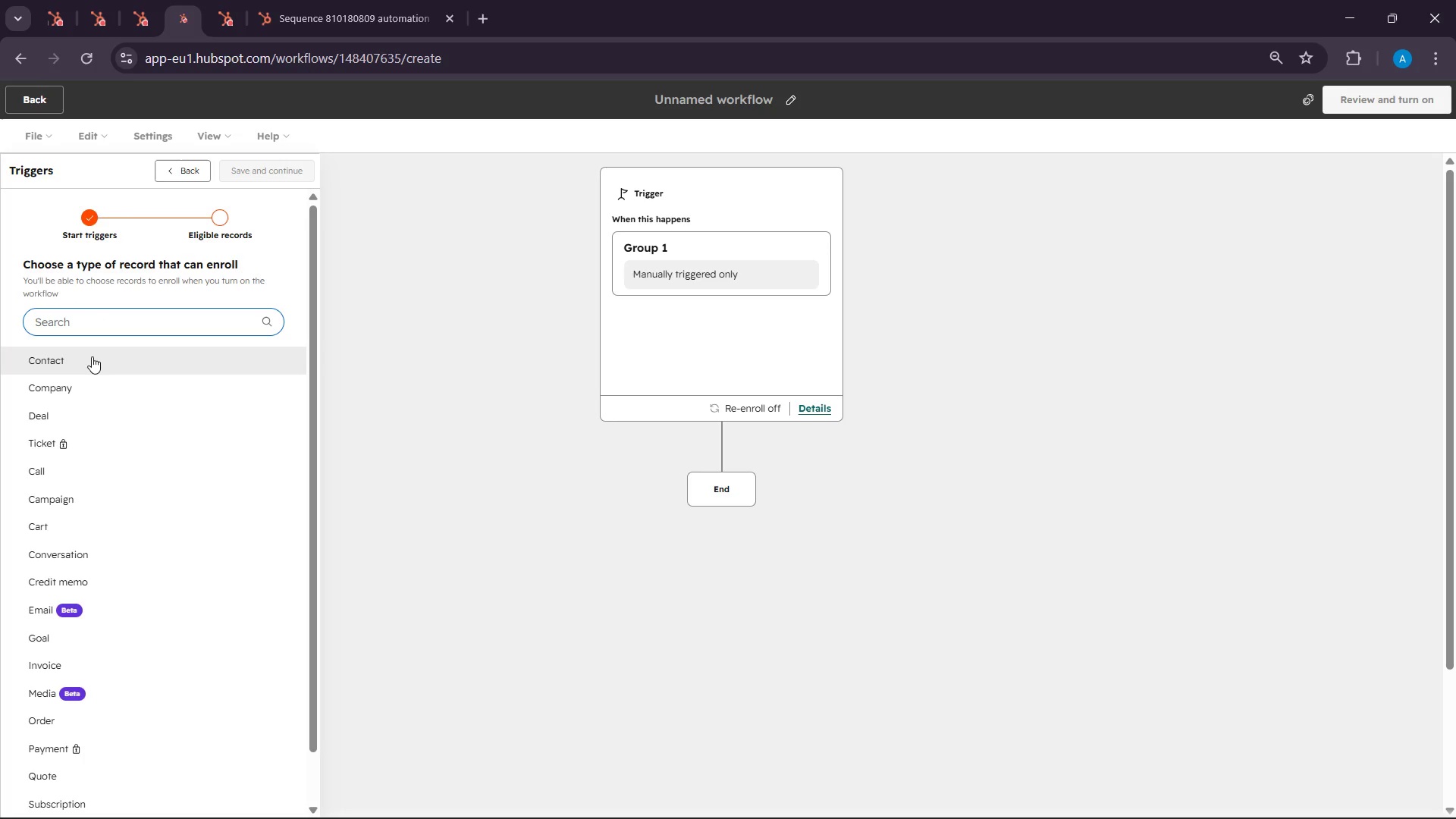 
left_click([92, 356])
 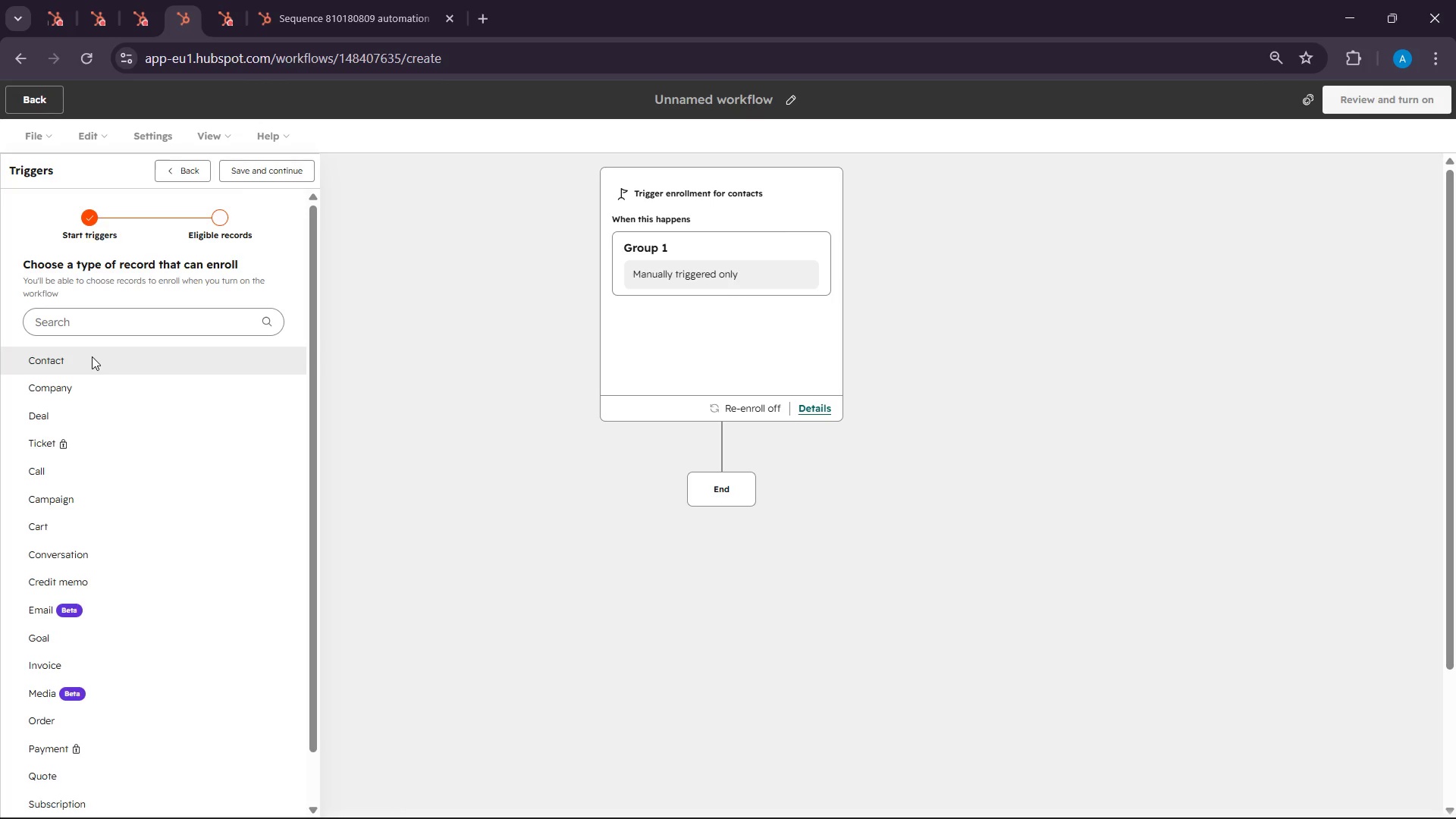 
wait(5.09)
 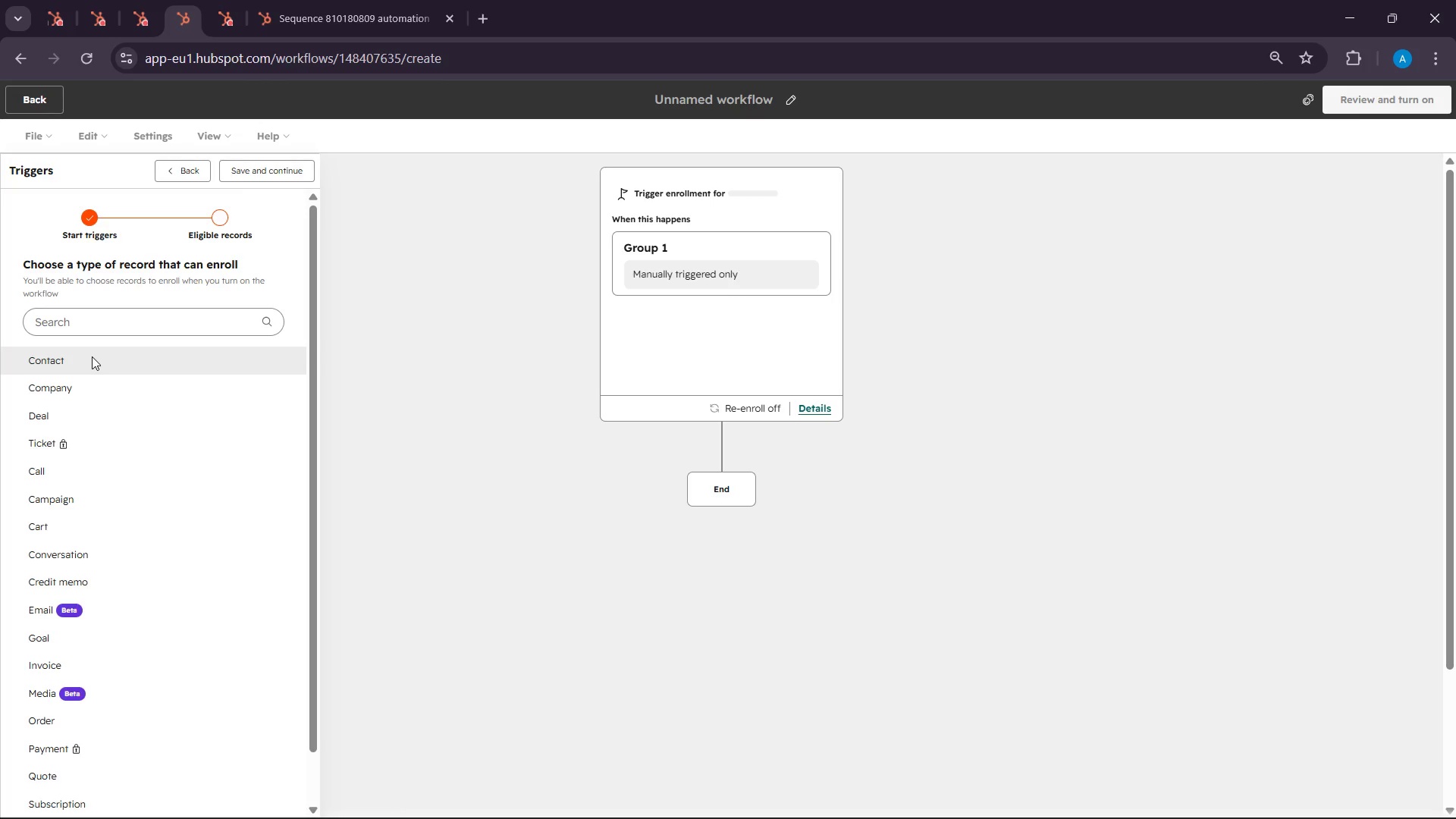 
left_click([18, 352])
 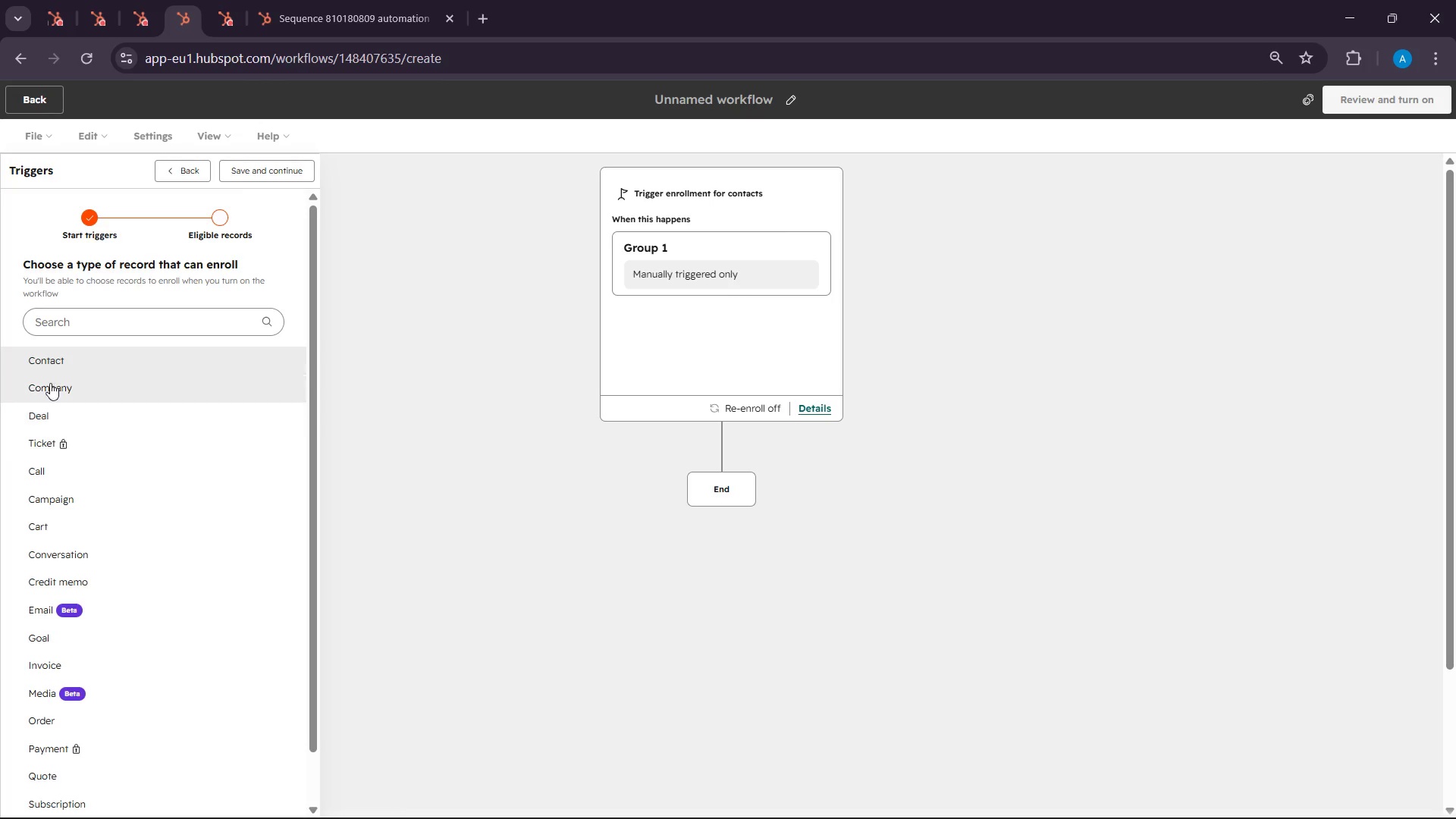 
double_click([49, 365])
 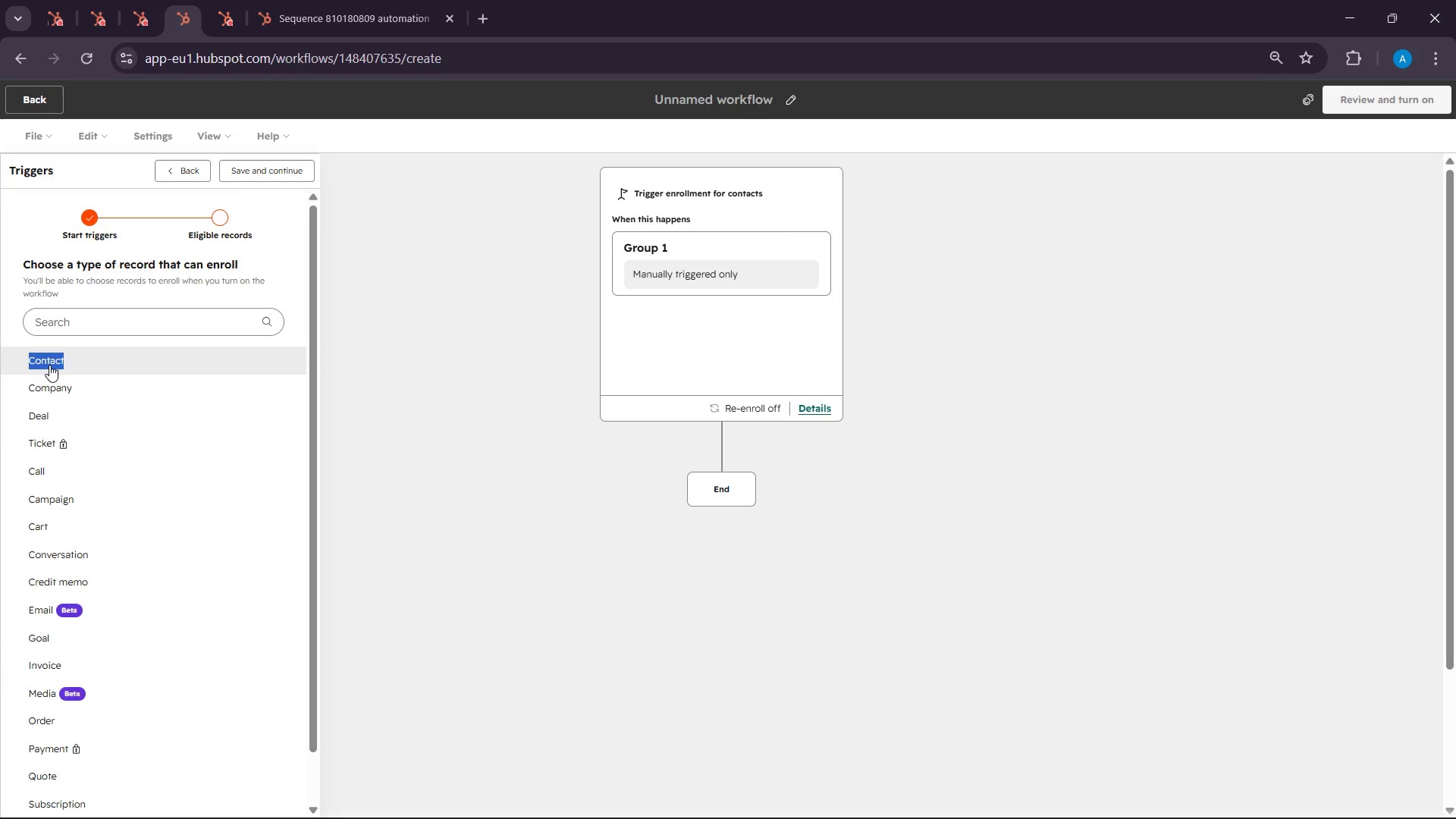 
left_click([49, 365])
 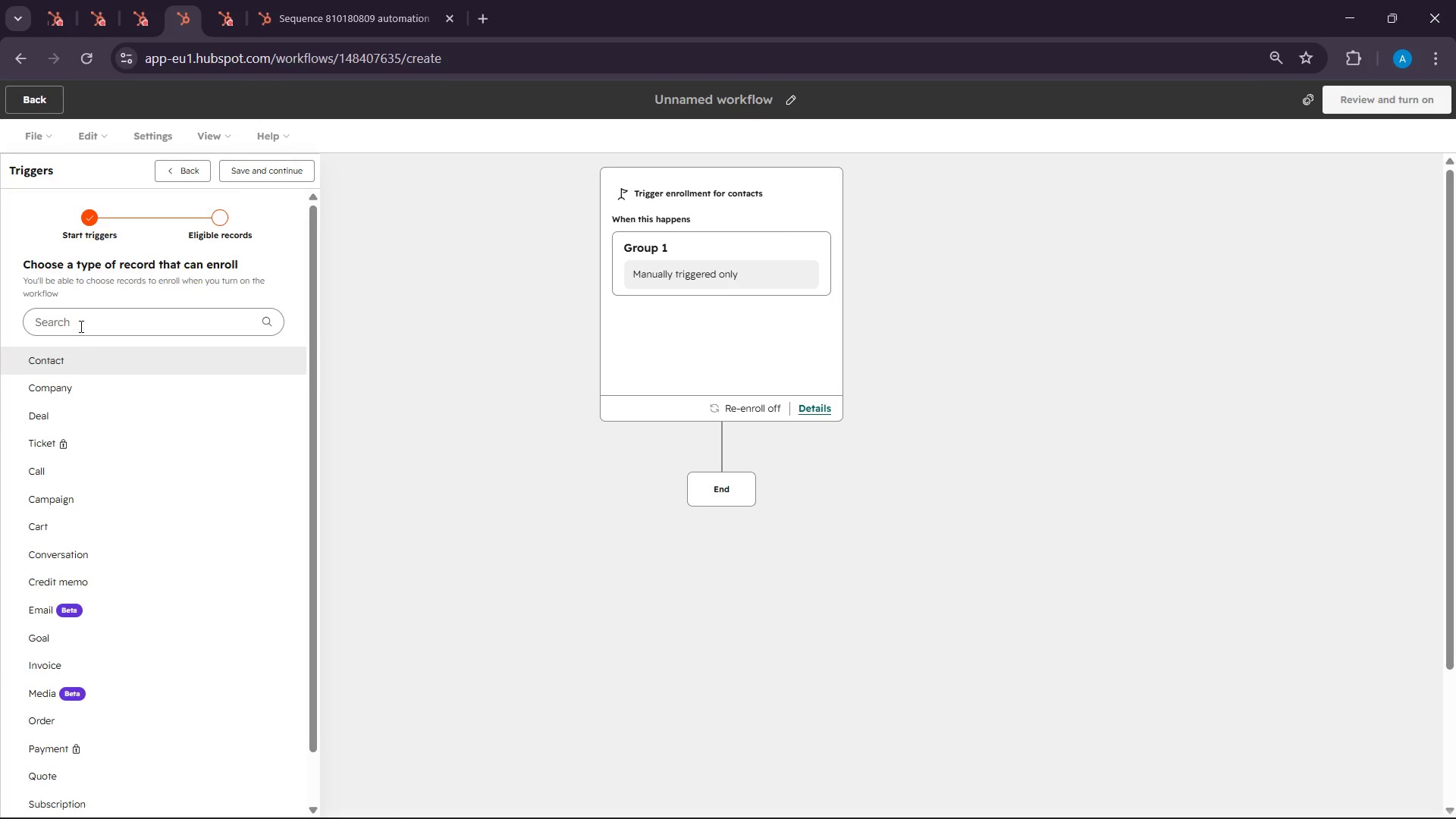 
left_click([80, 326])
 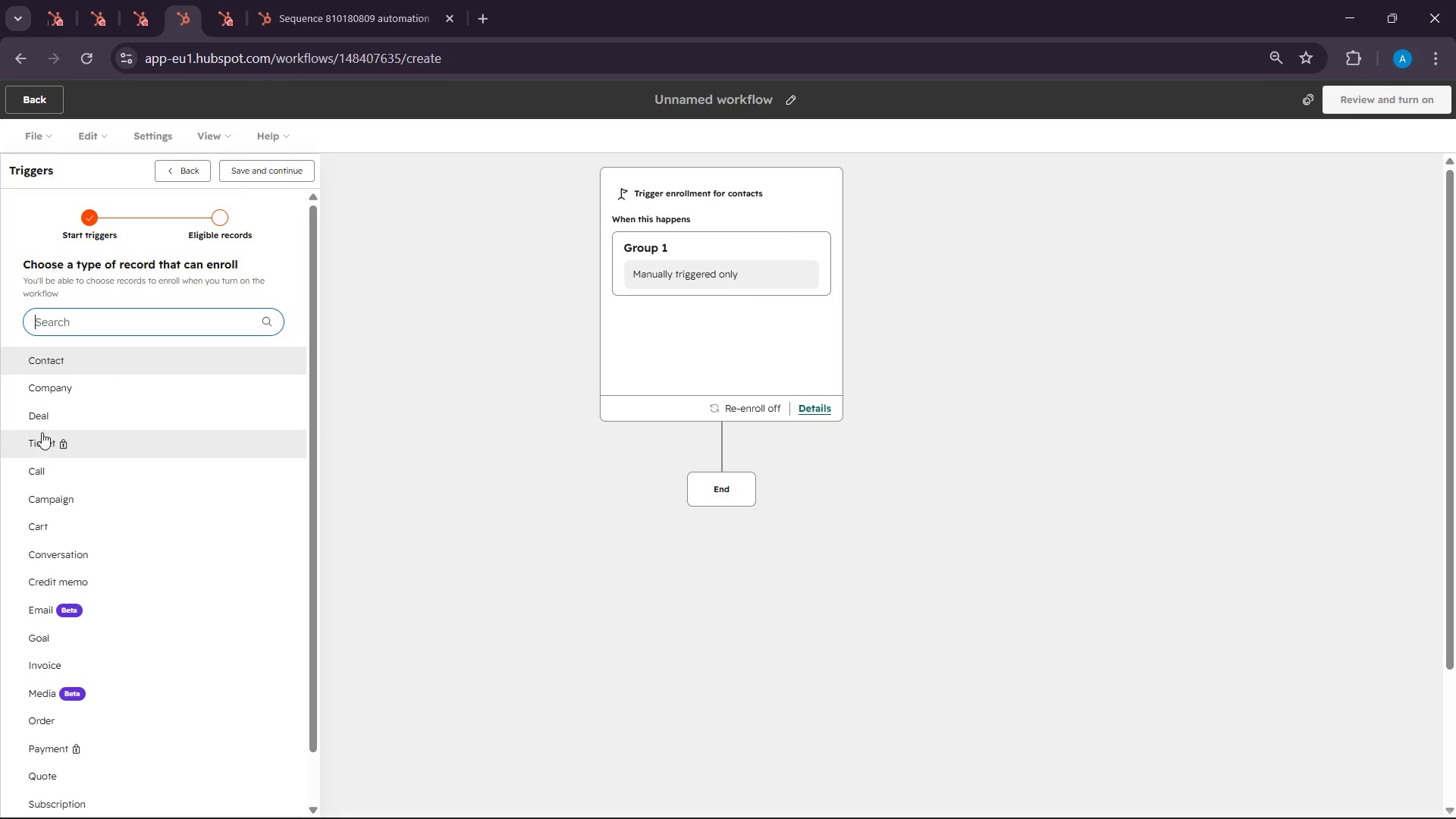 
left_click([39, 365])
 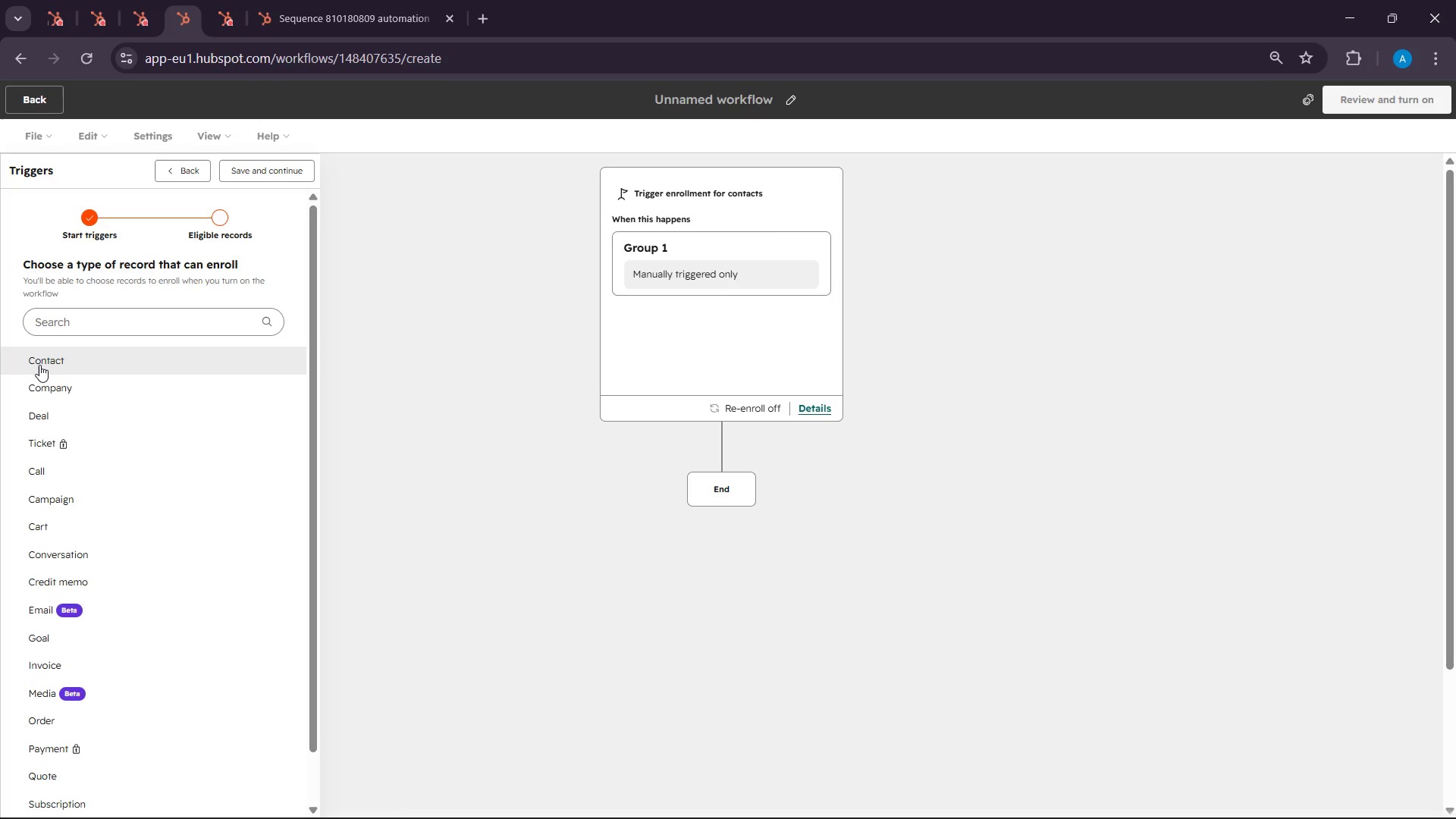 
left_click([39, 365])
 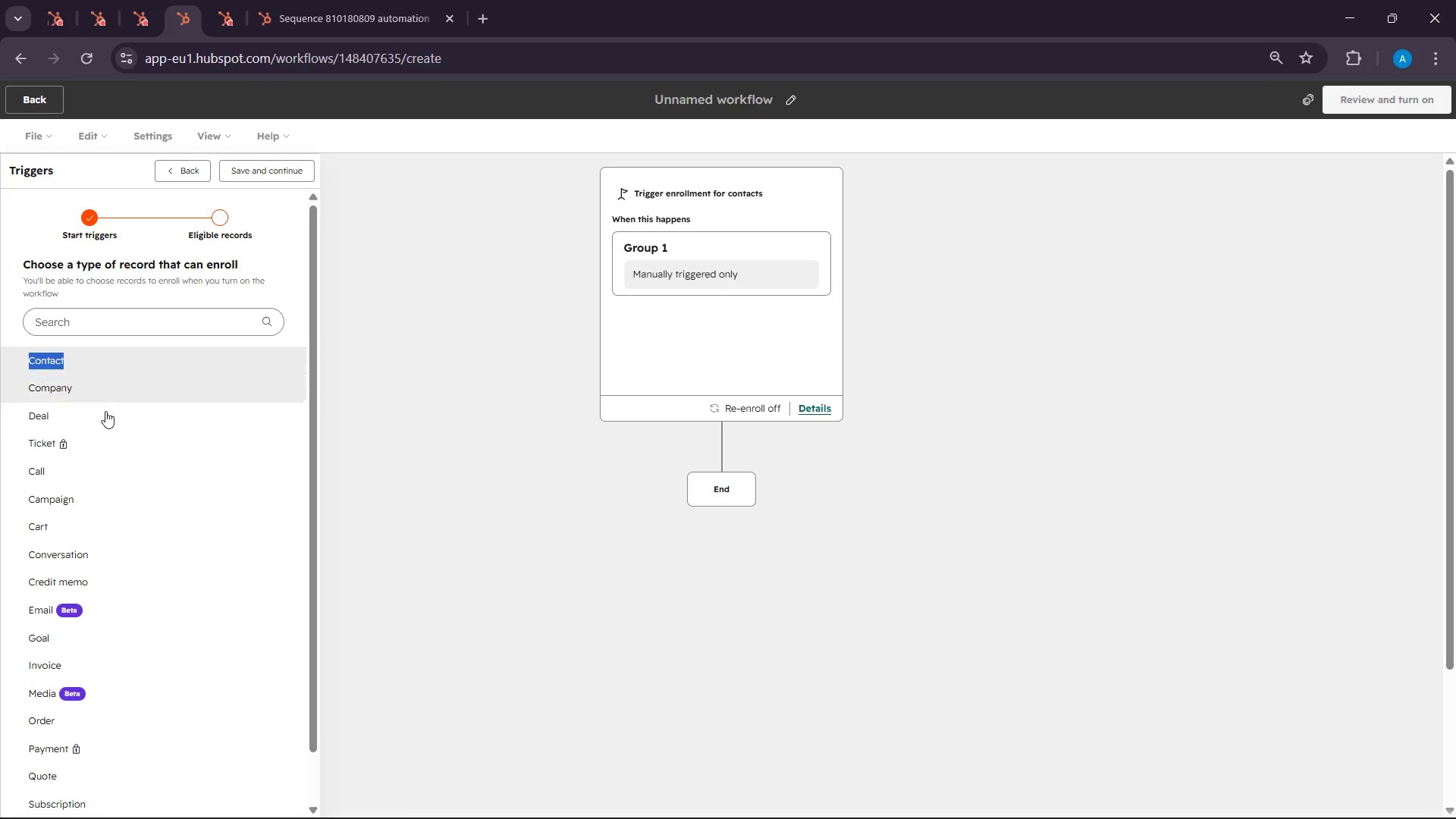 
scroll: coordinate [124, 457], scroll_direction: none, amount: 0.0
 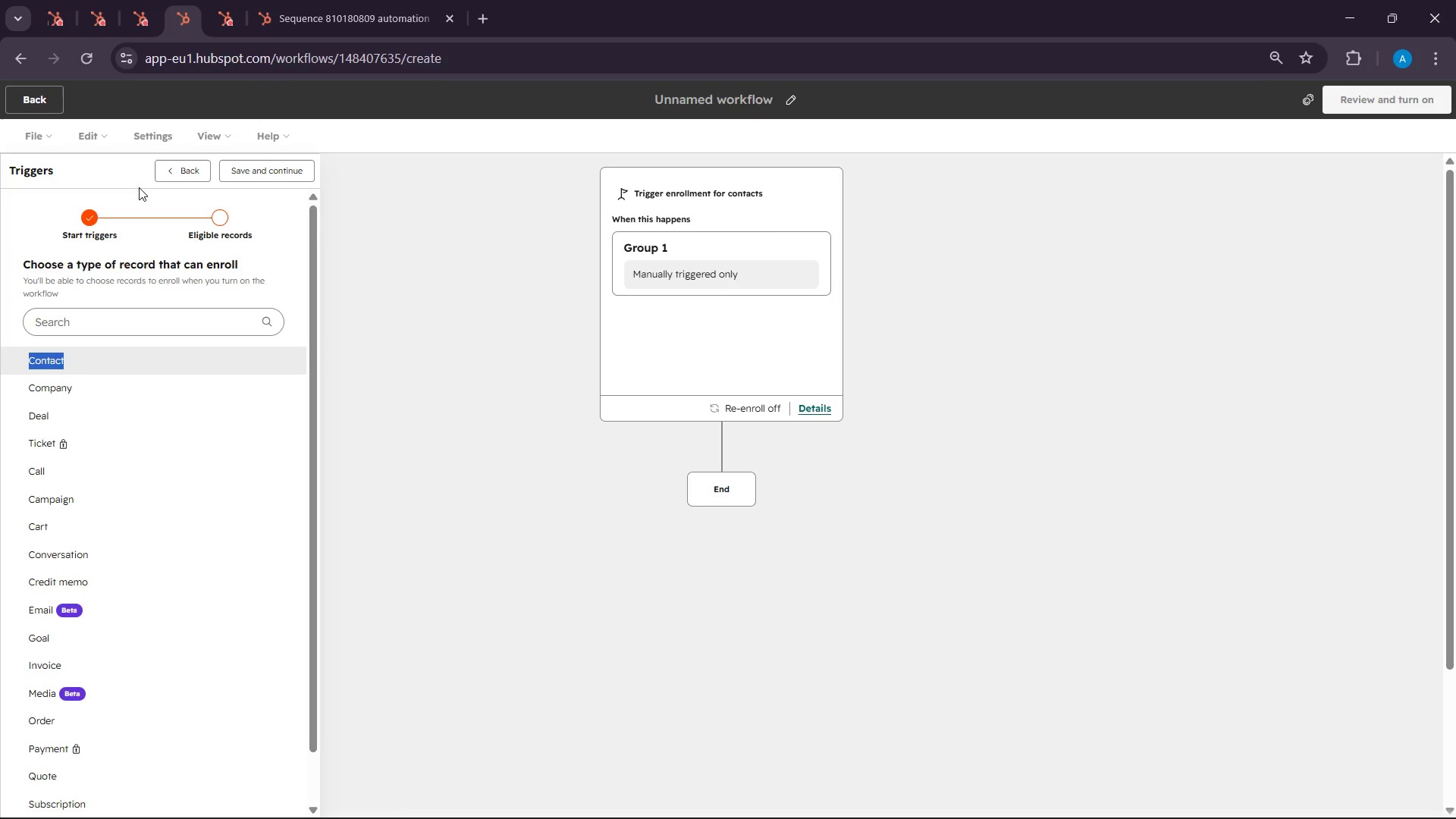 
left_click([179, 175])
 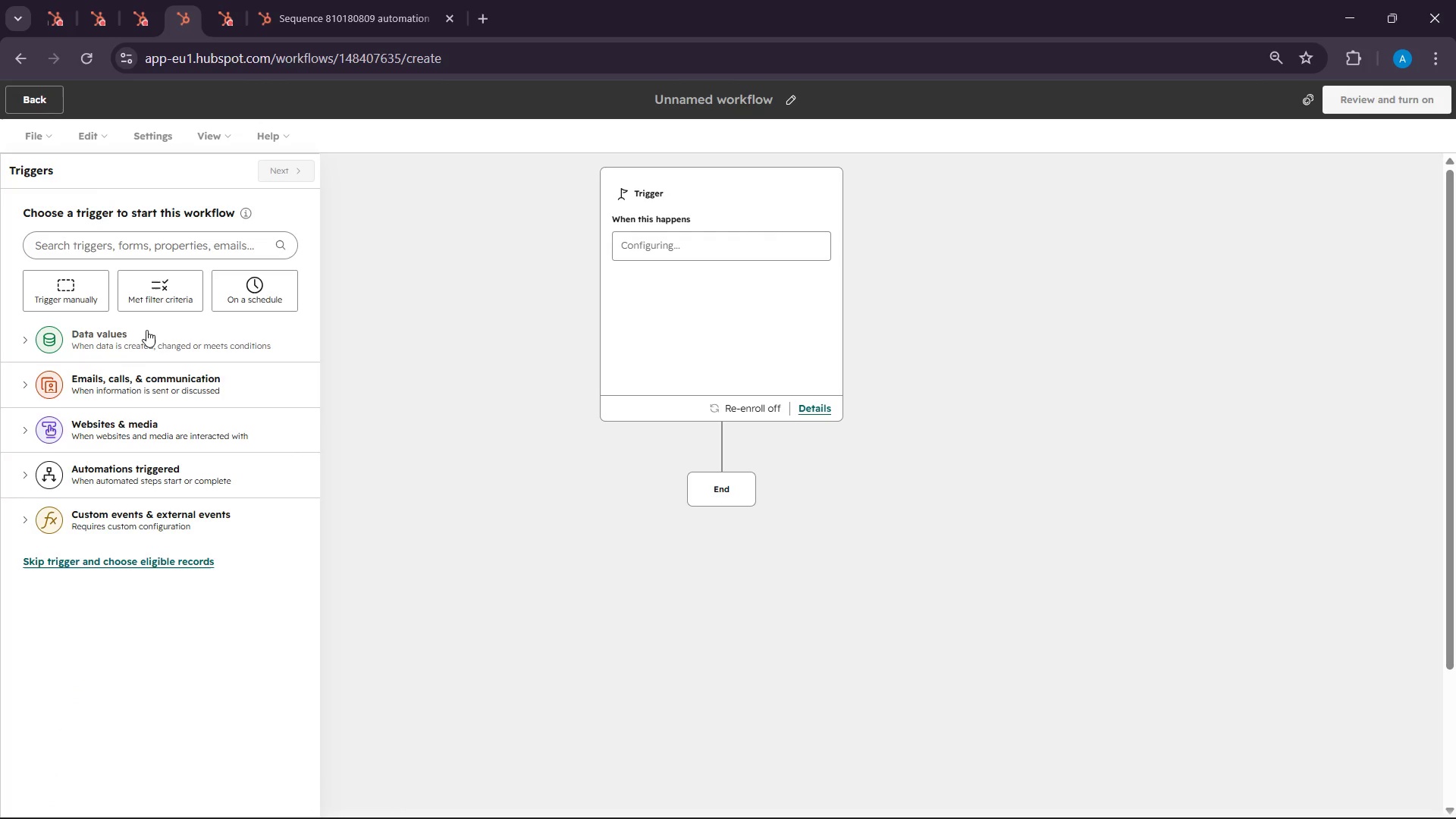 
left_click([67, 274])
 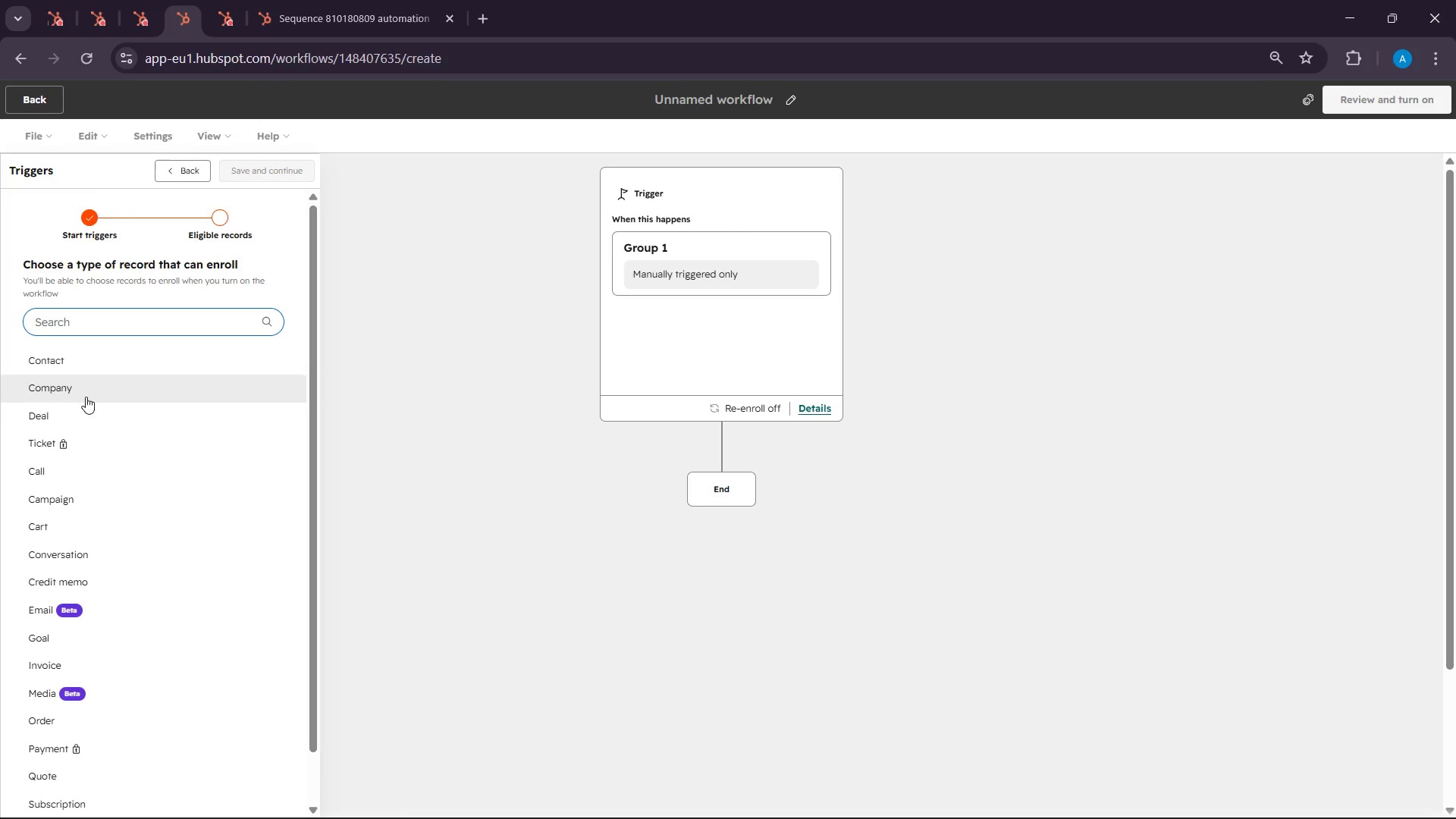 
left_click([75, 362])
 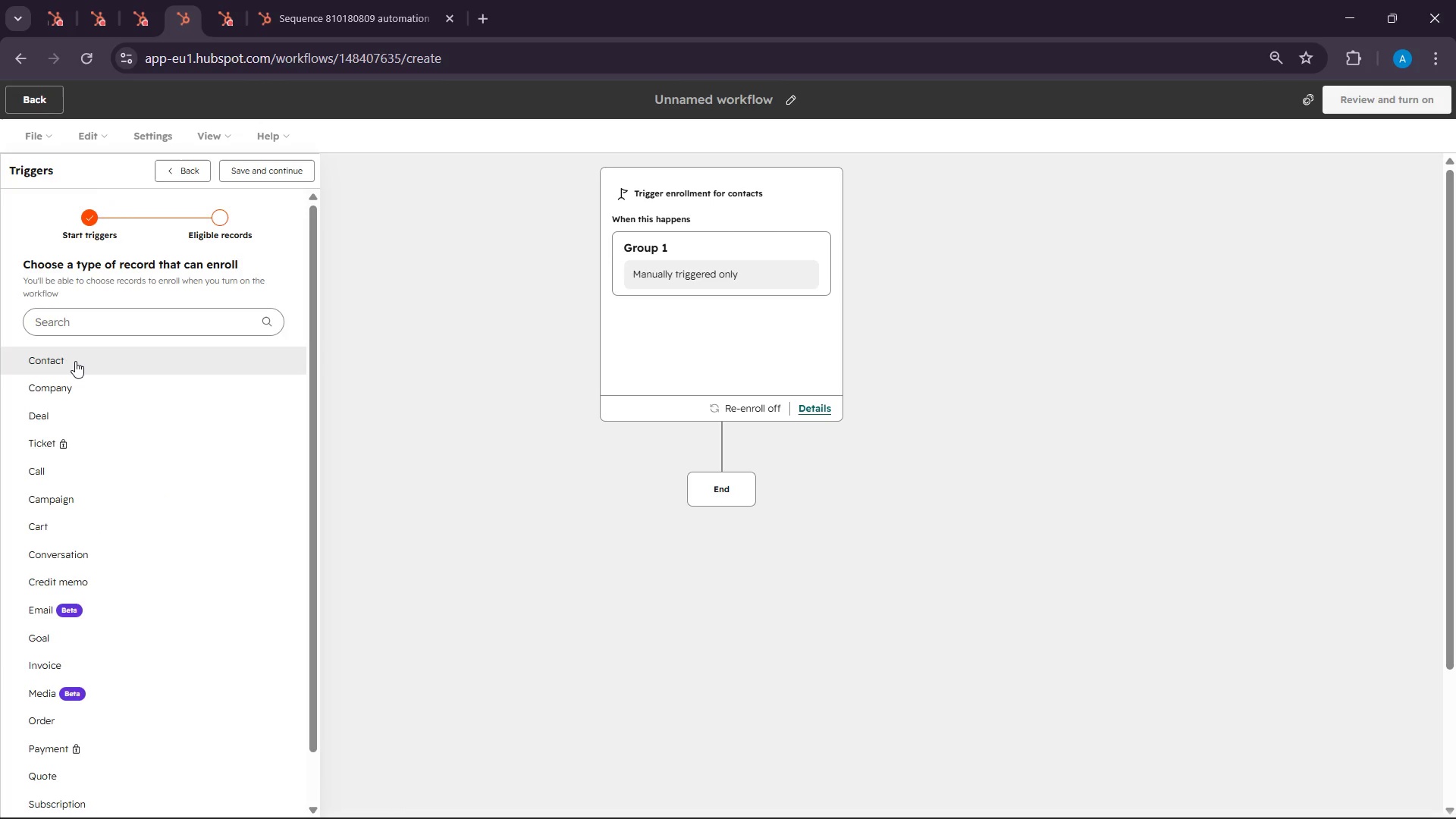 
double_click([75, 361])
 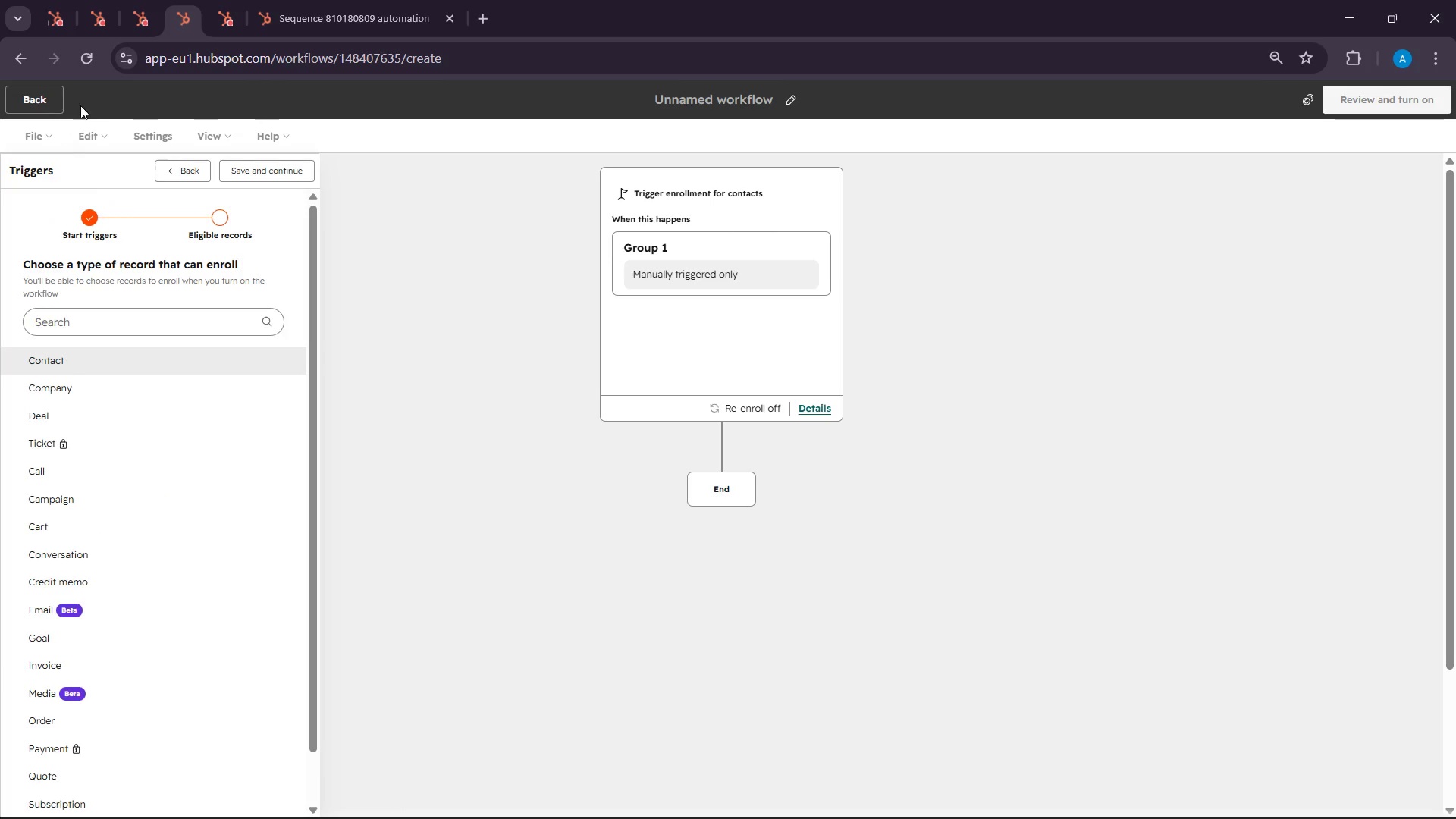 
left_click([89, 46])
 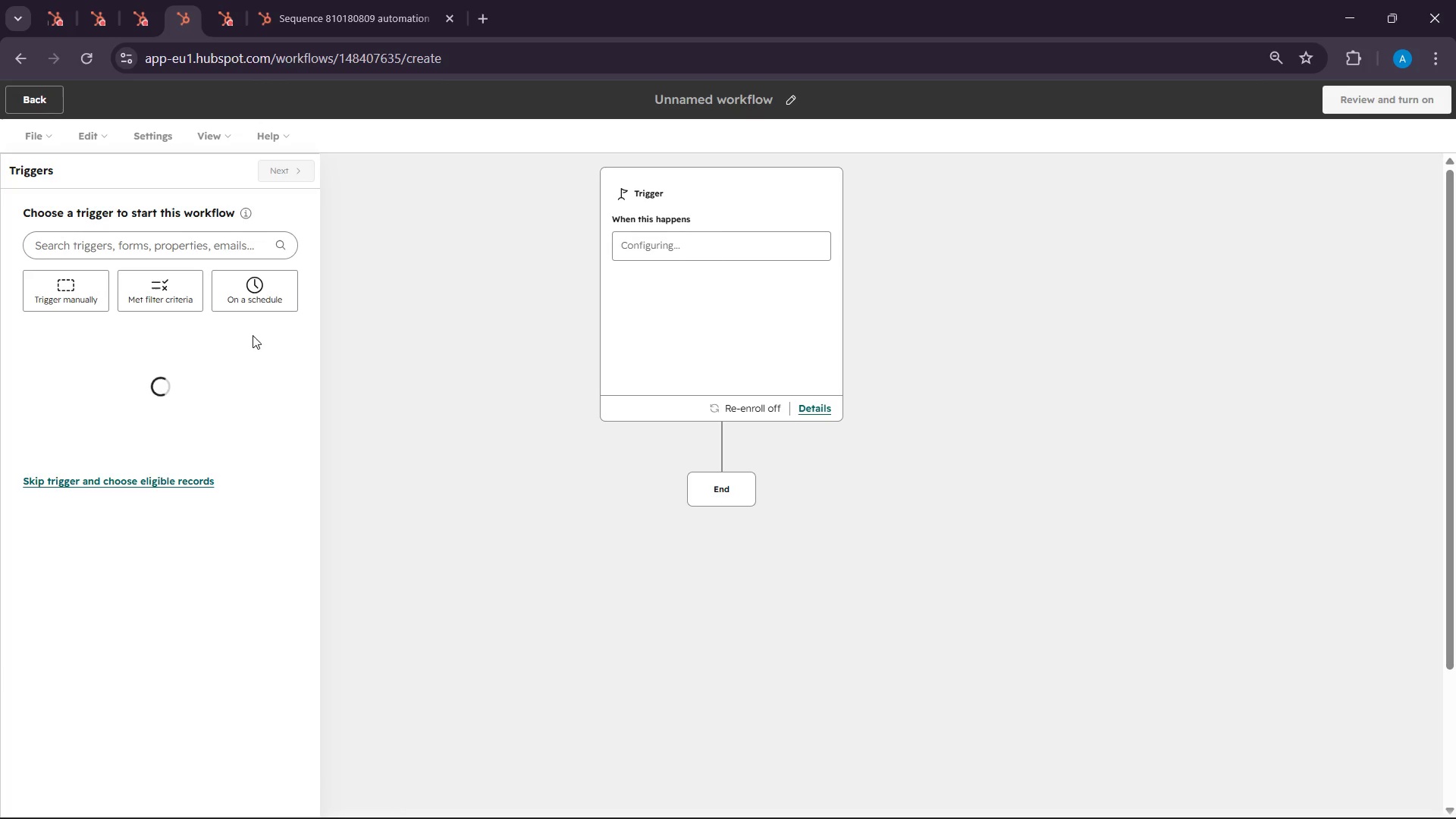 
wait(19.48)
 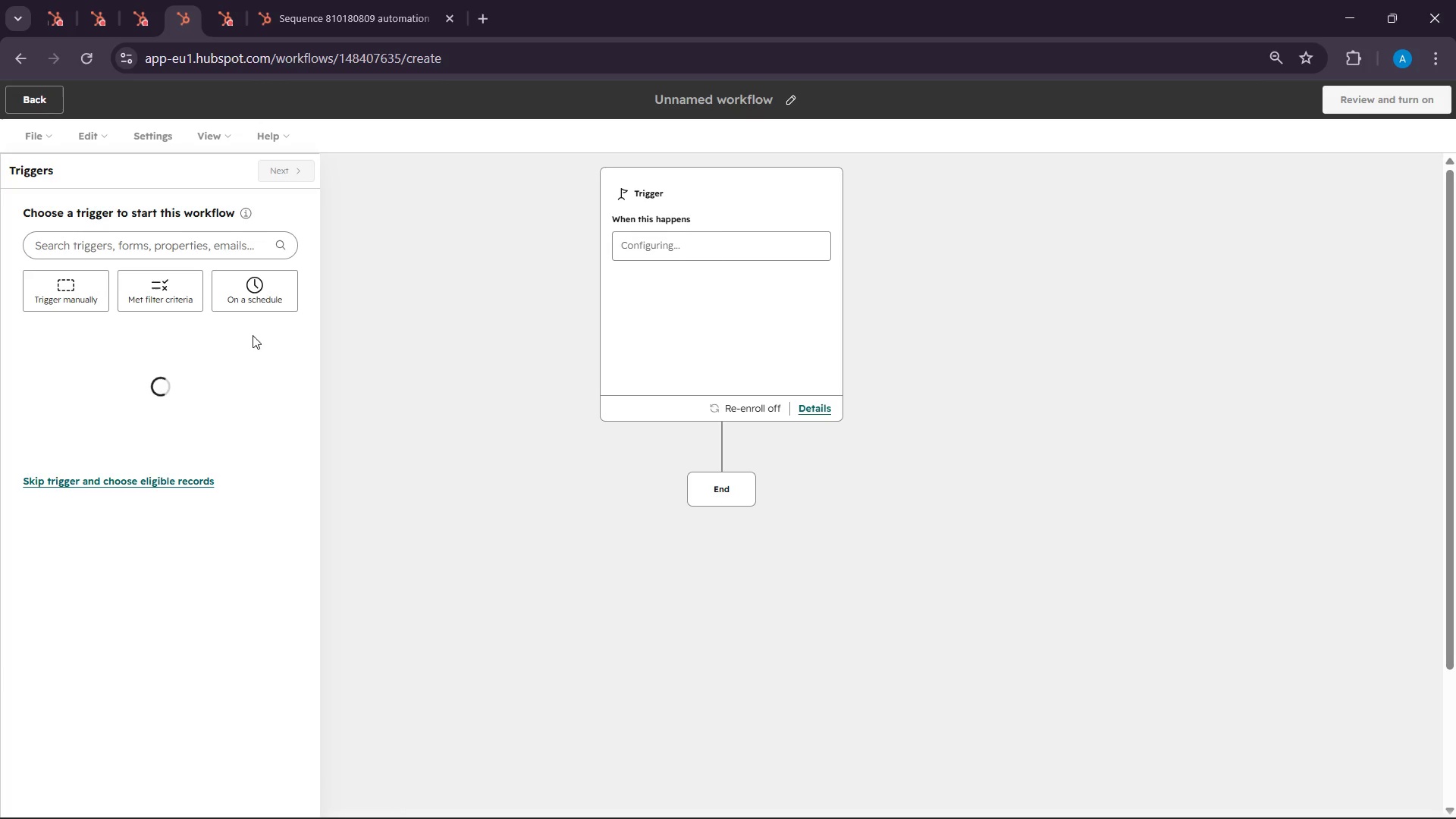 
left_click([72, 309])
 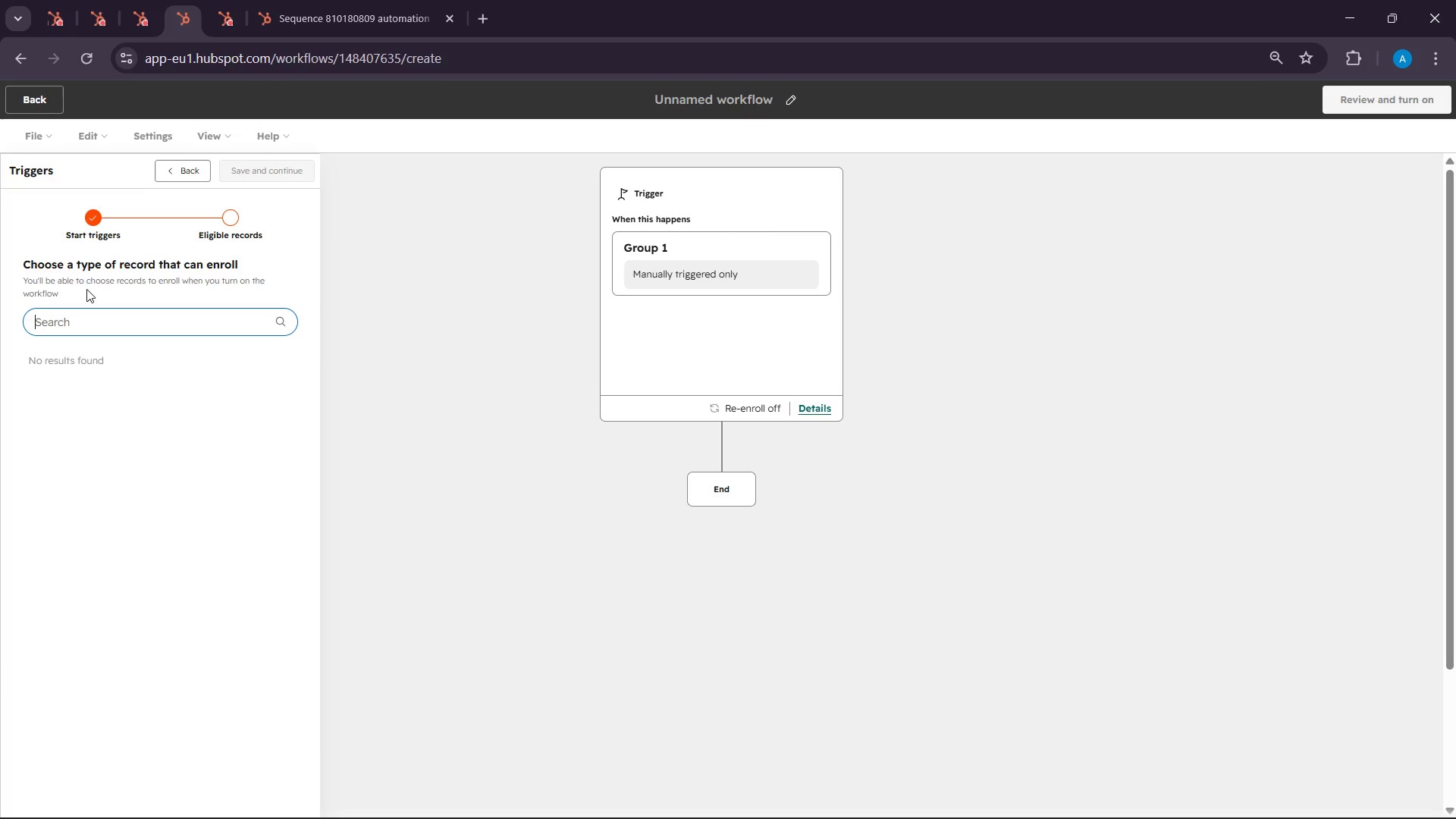 
left_click([77, 335])
 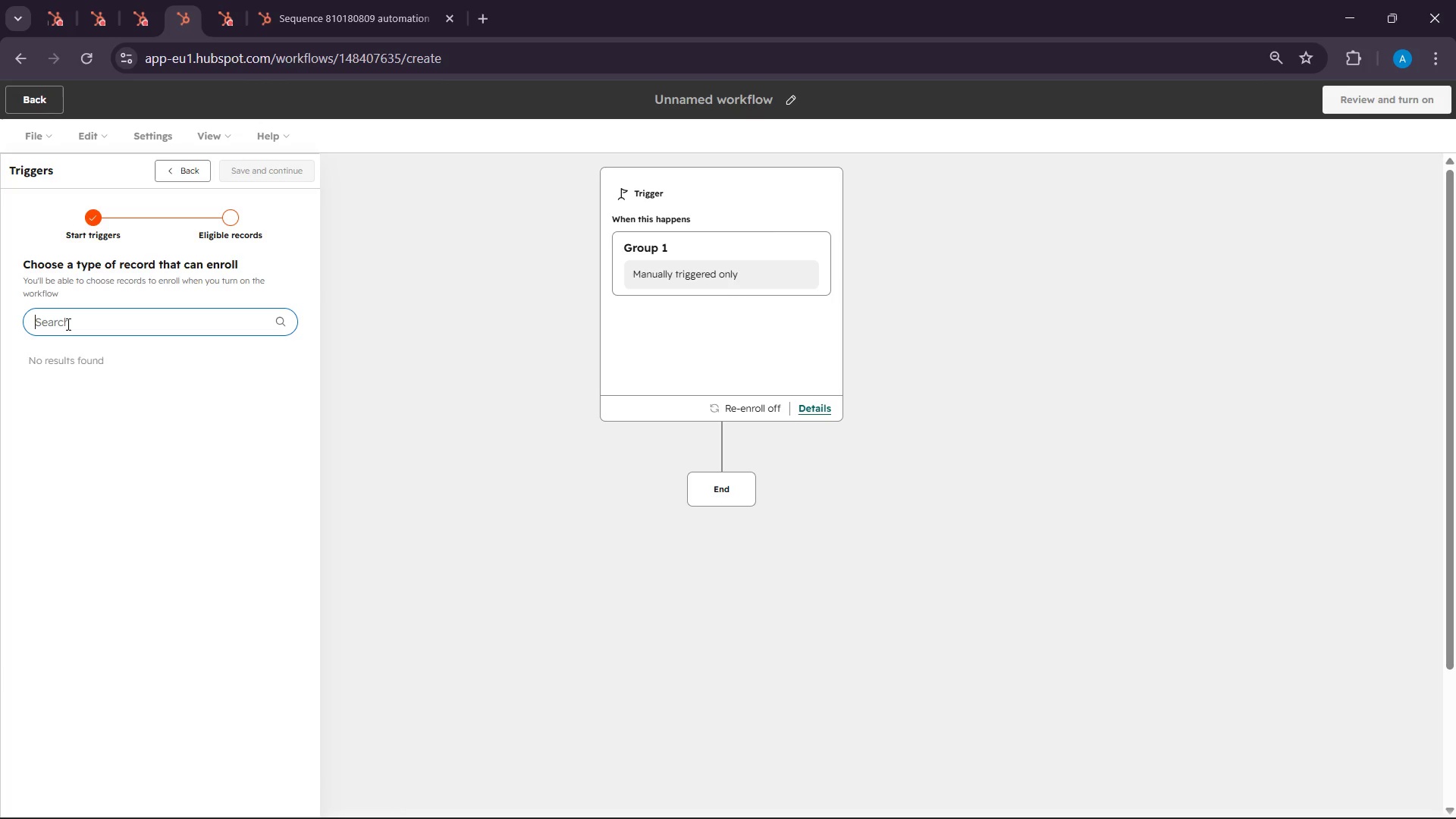 
left_click([67, 324])
 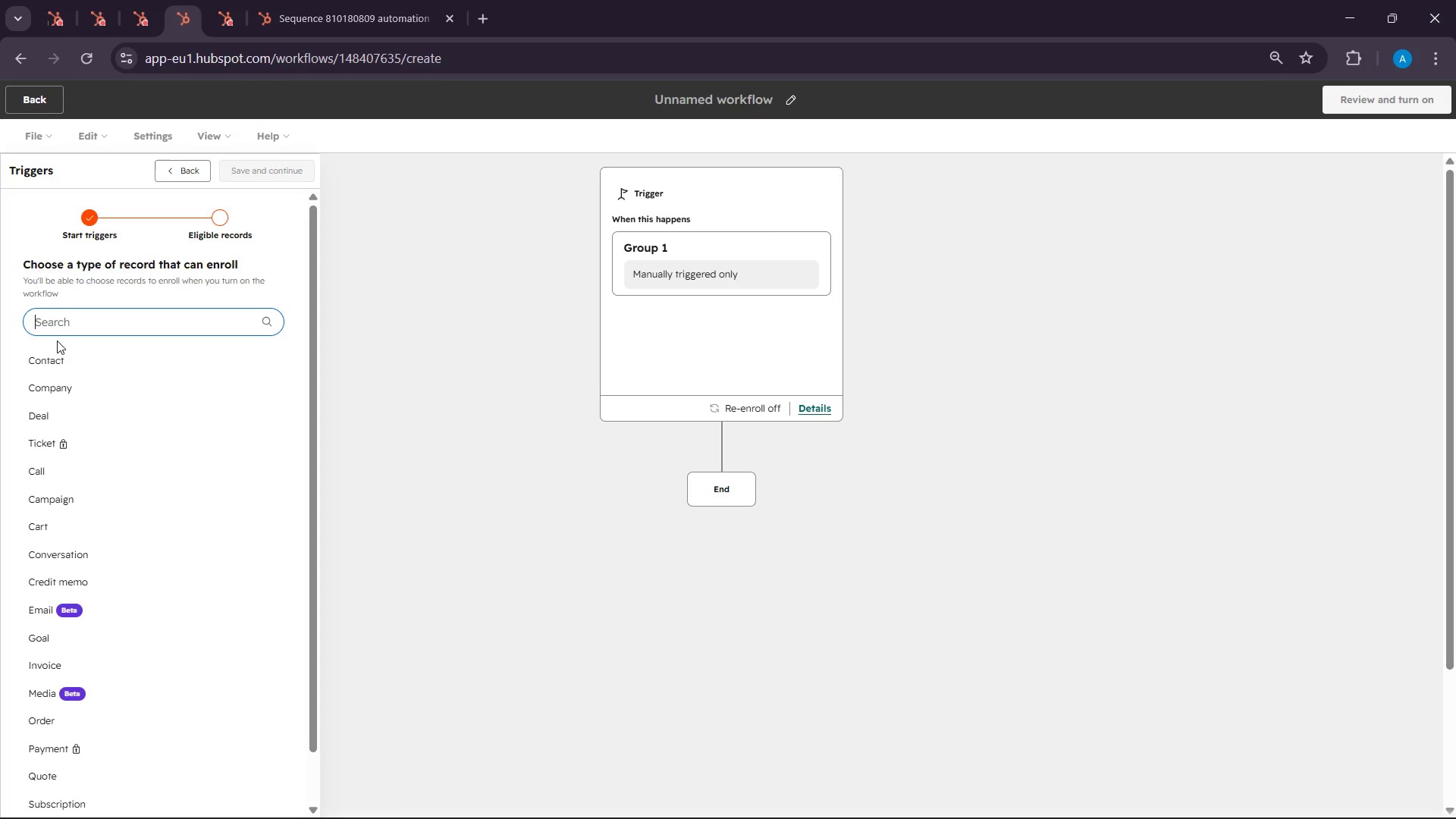 
left_click([46, 363])
 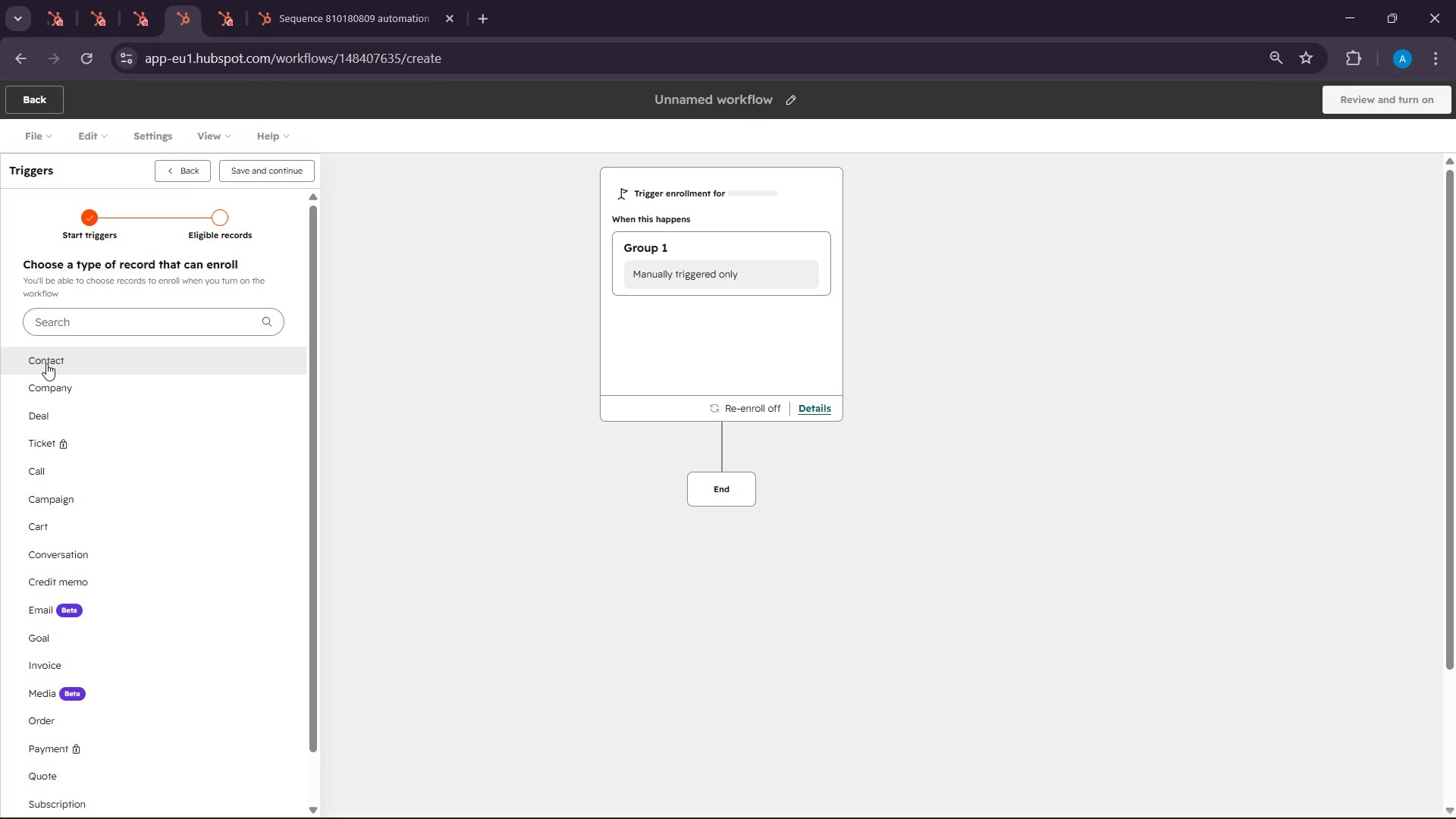 
double_click([46, 363])
 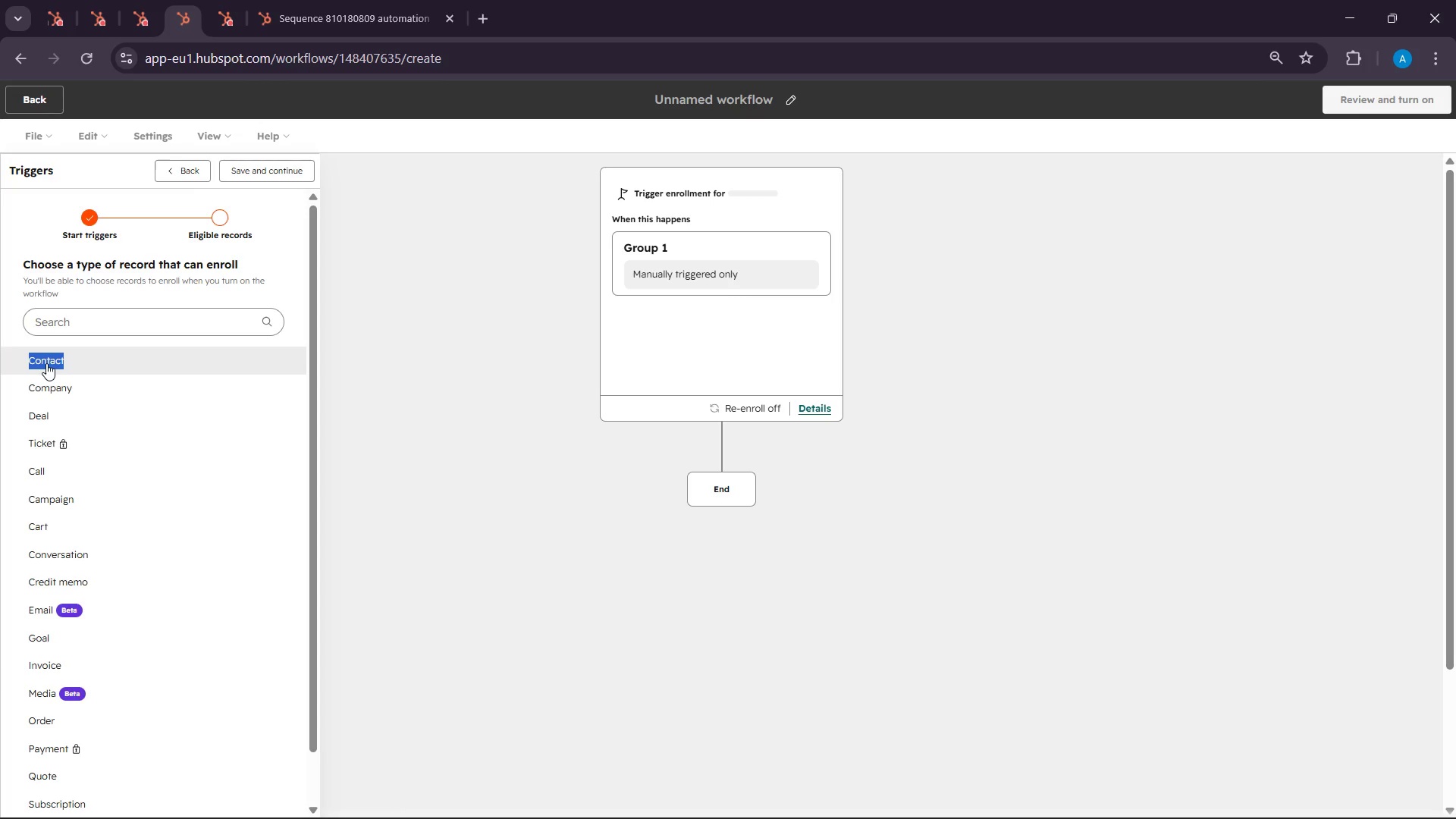 
double_click([46, 363])
 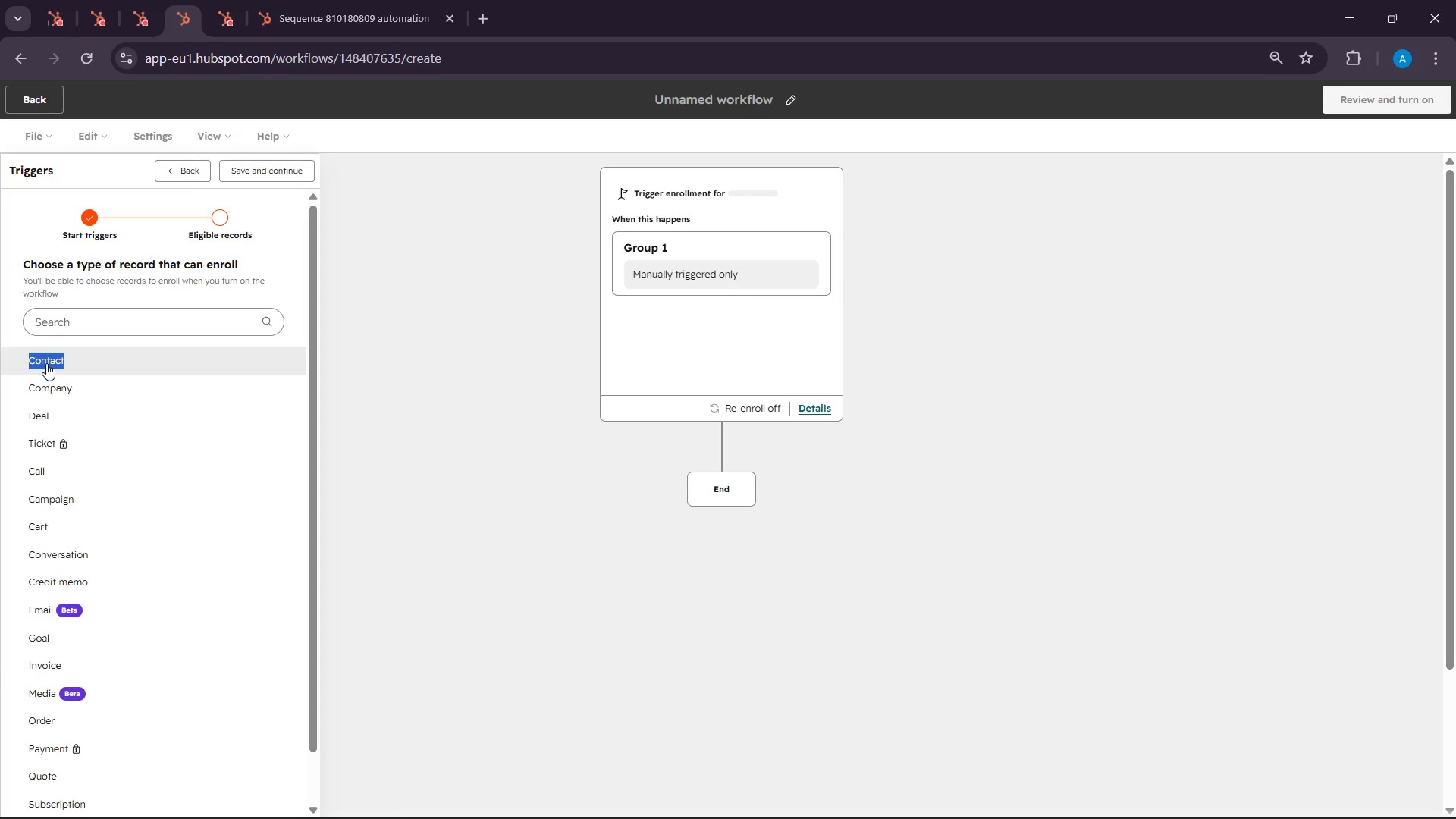 
triple_click([46, 363])
 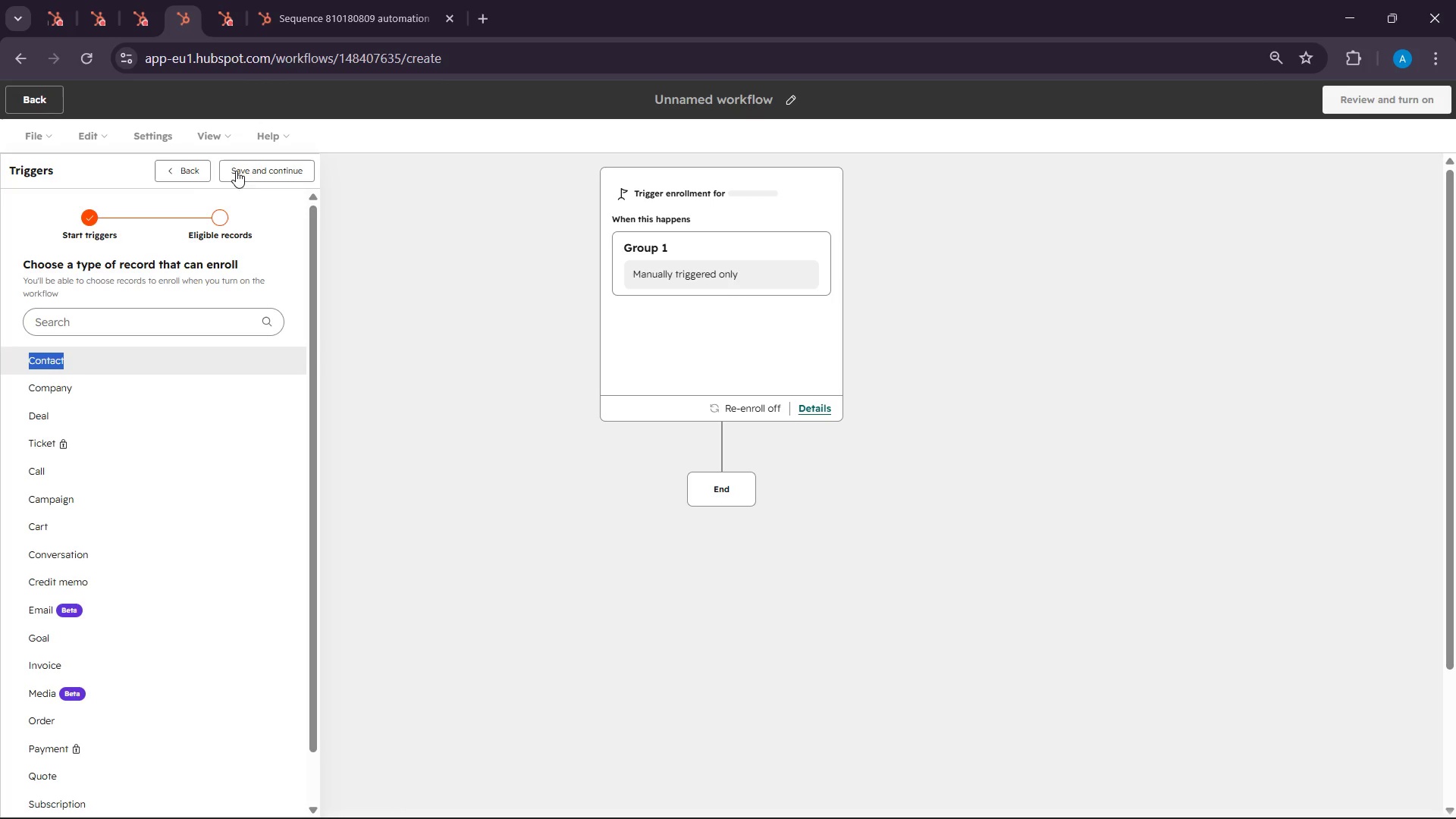 
left_click([239, 165])
 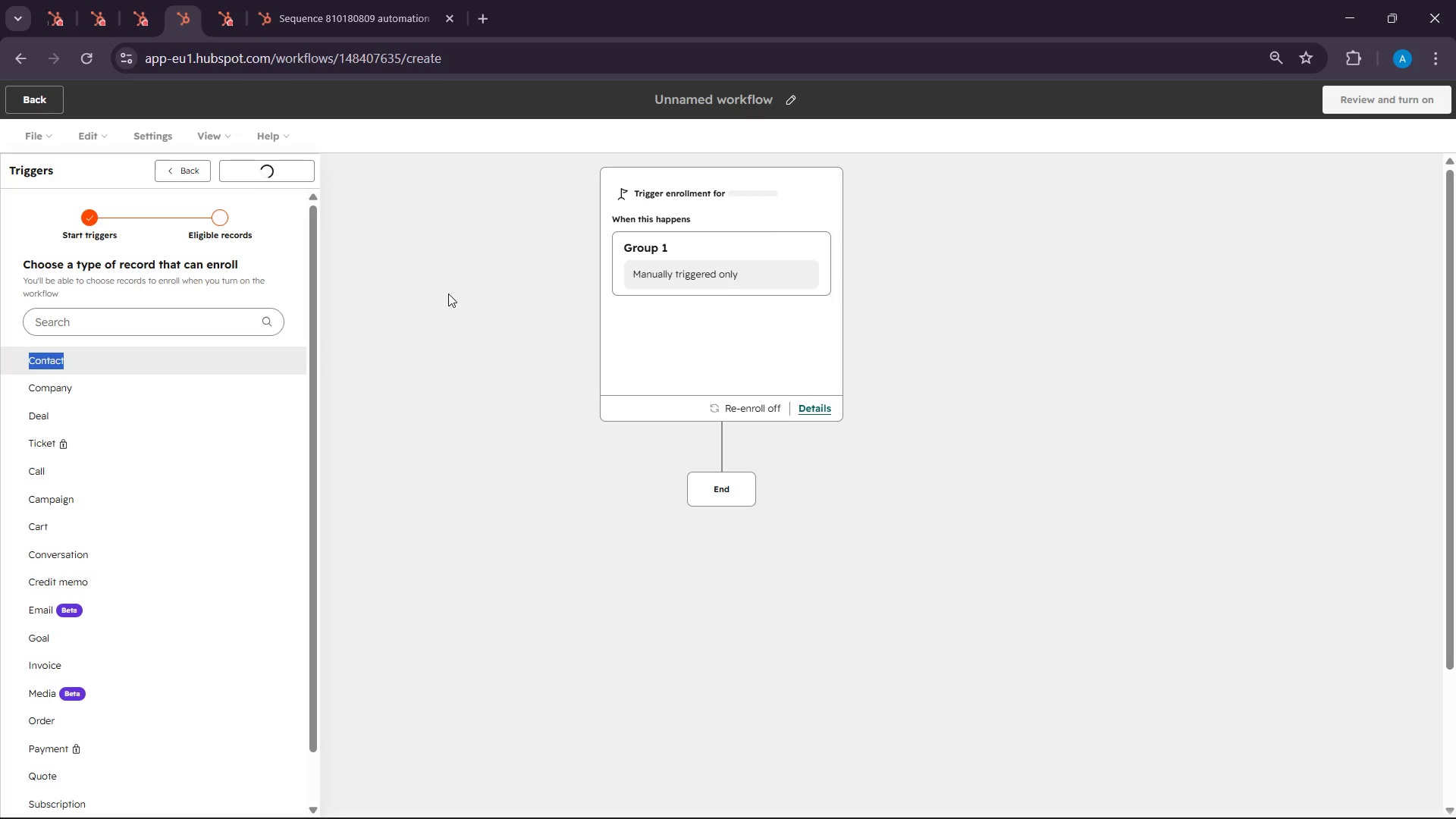 
wait(13.59)
 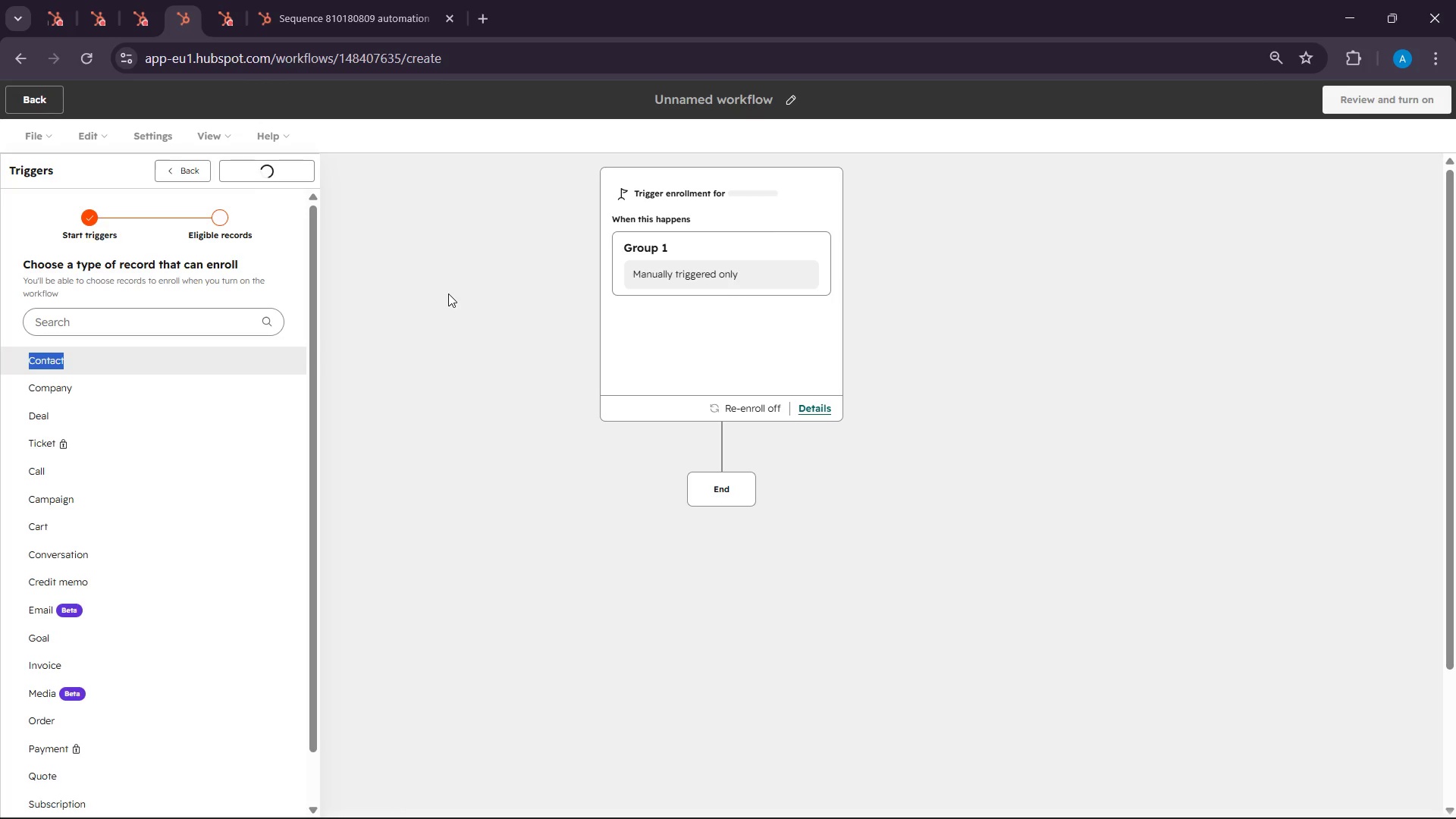 
mouse_move([1300, 786])
 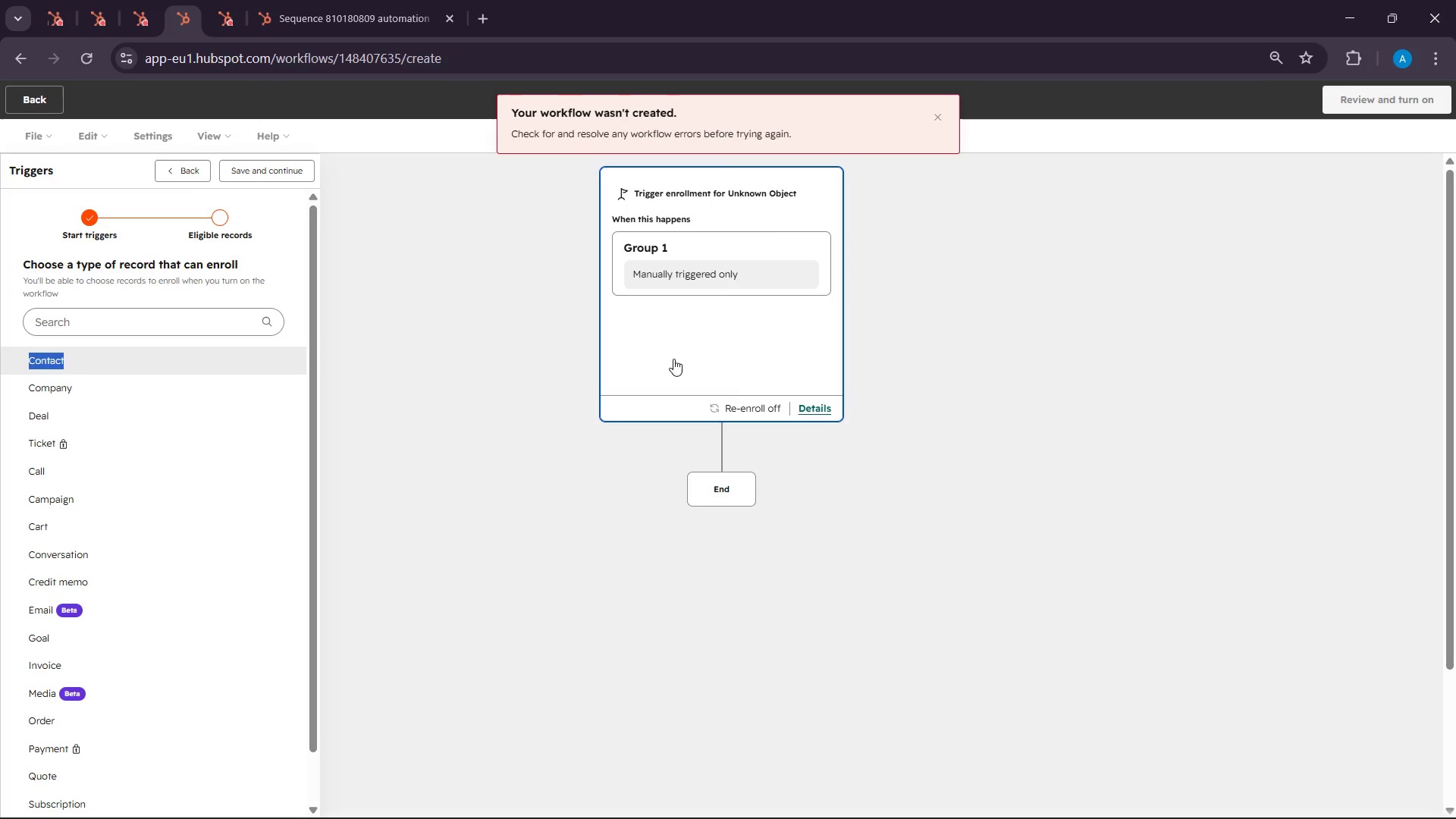 
left_click([675, 355])
 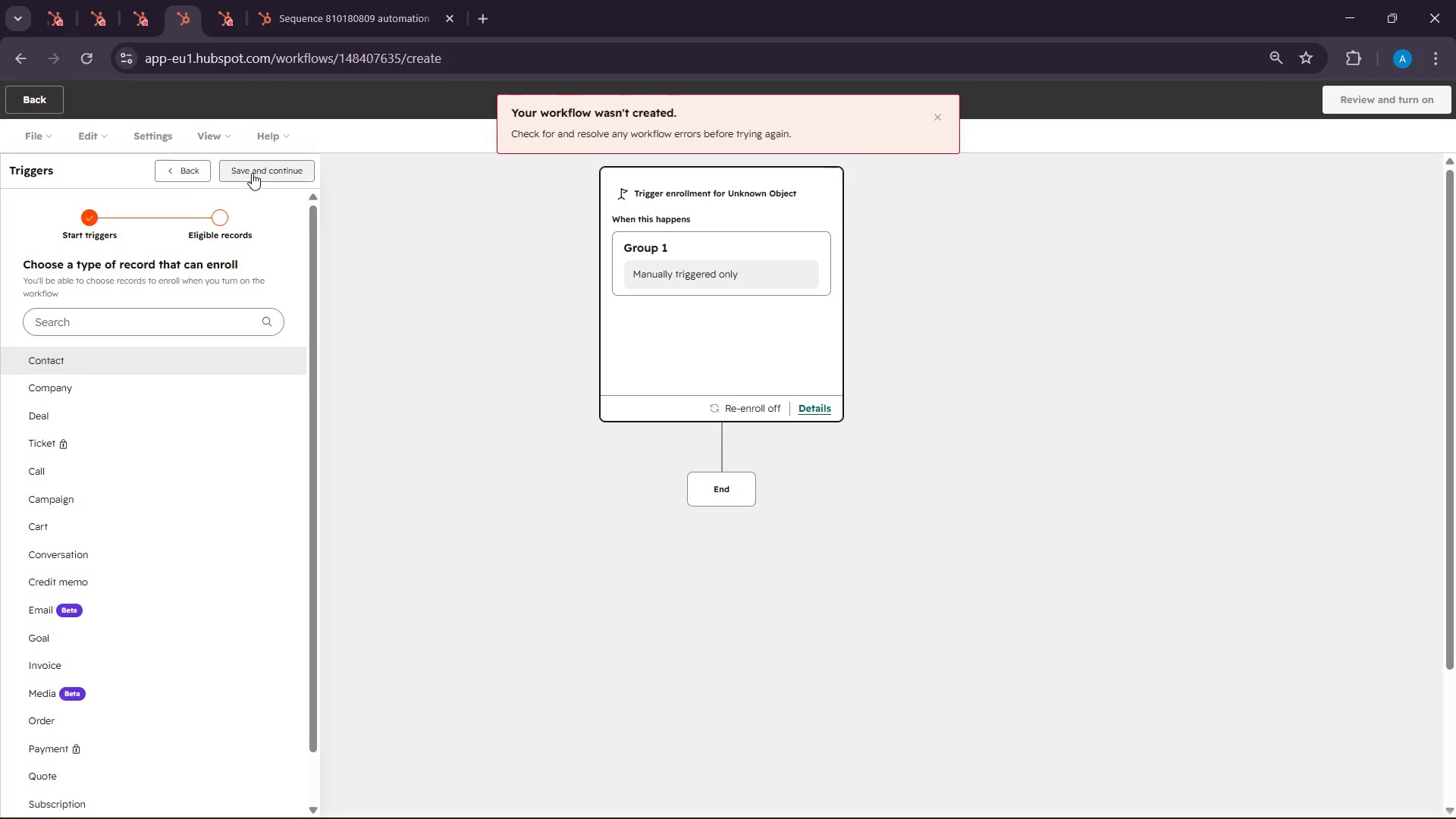 
left_click([252, 173])
 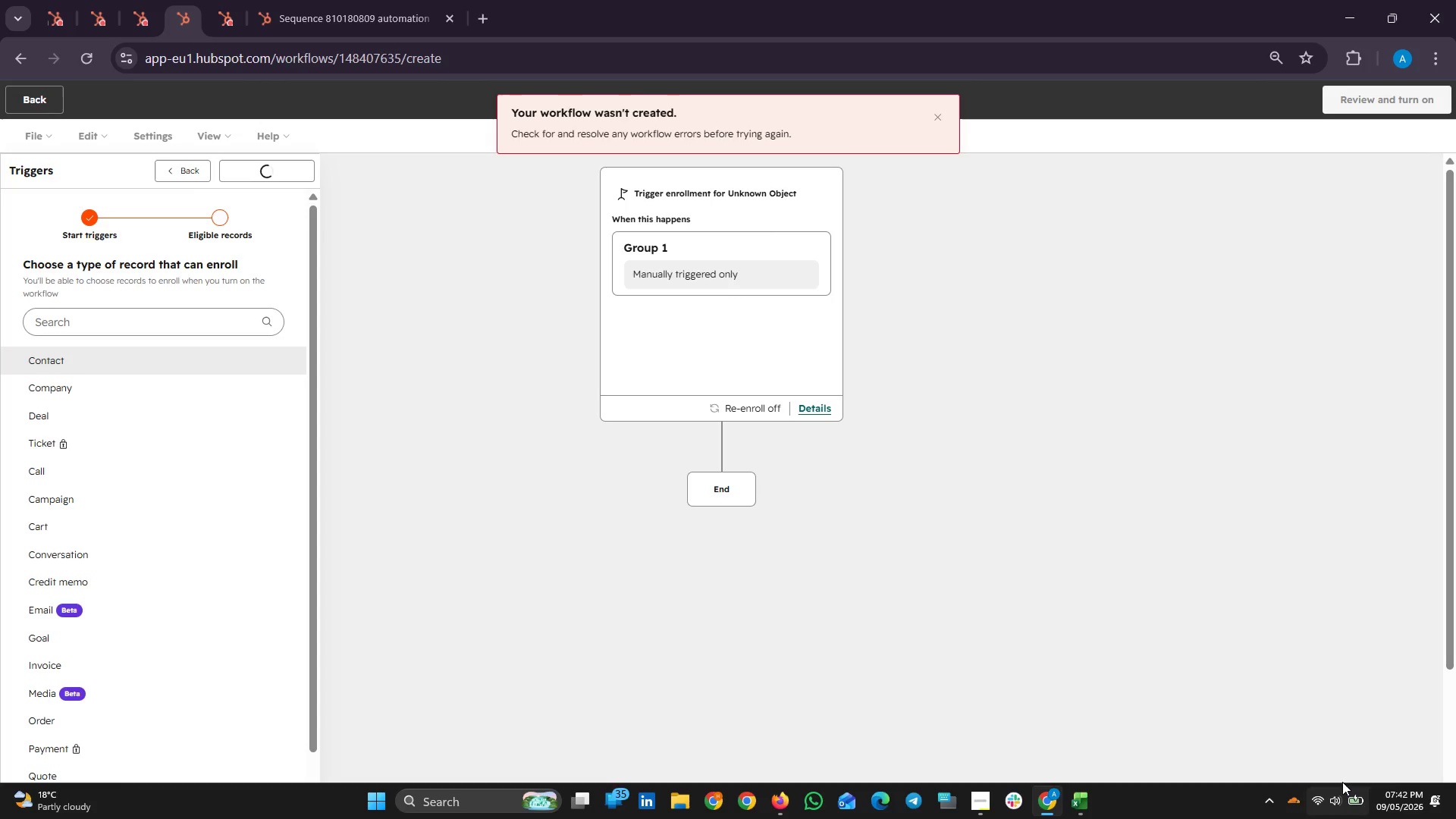 
left_click([1287, 795])
 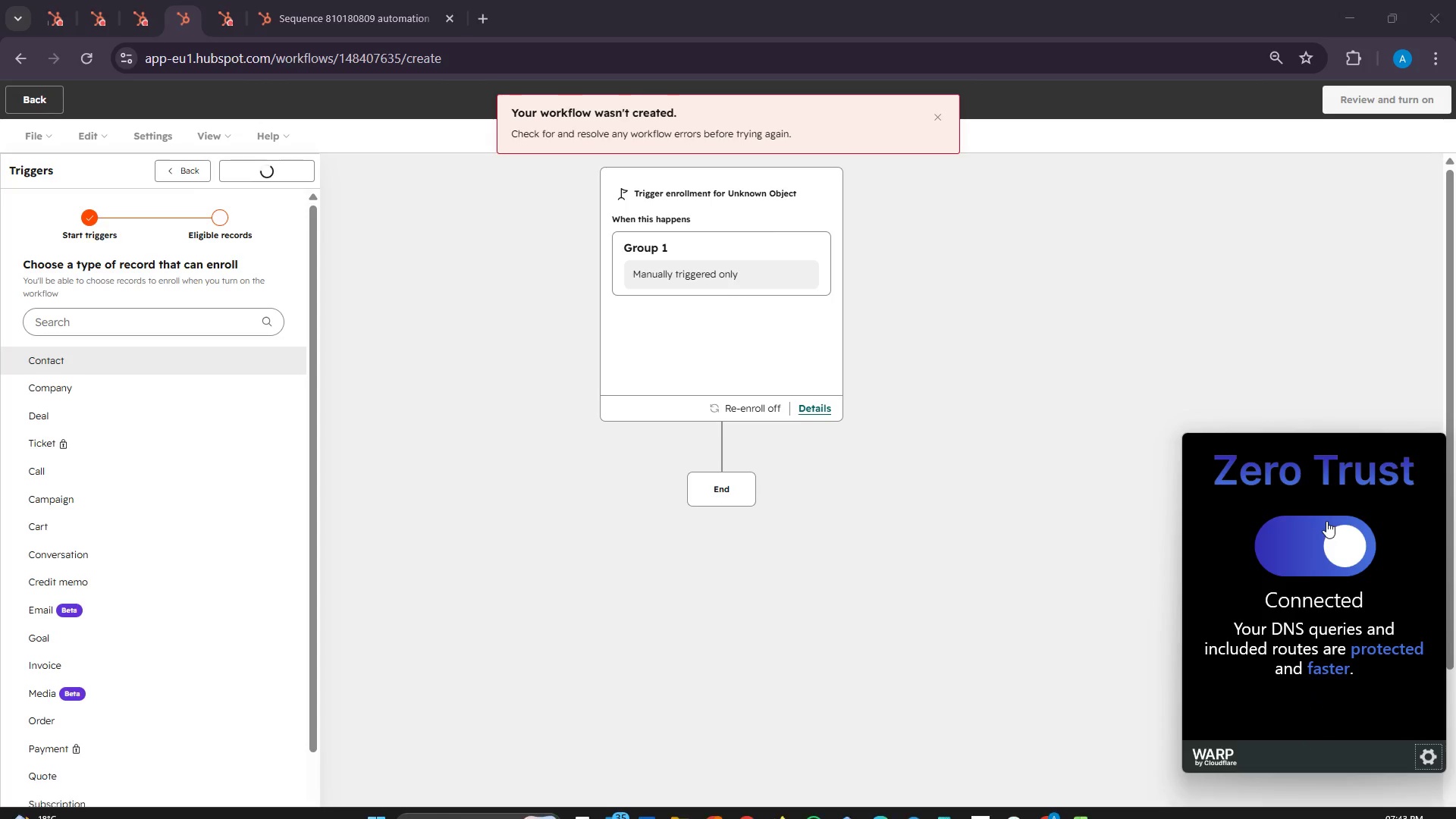 
left_click([1329, 537])
 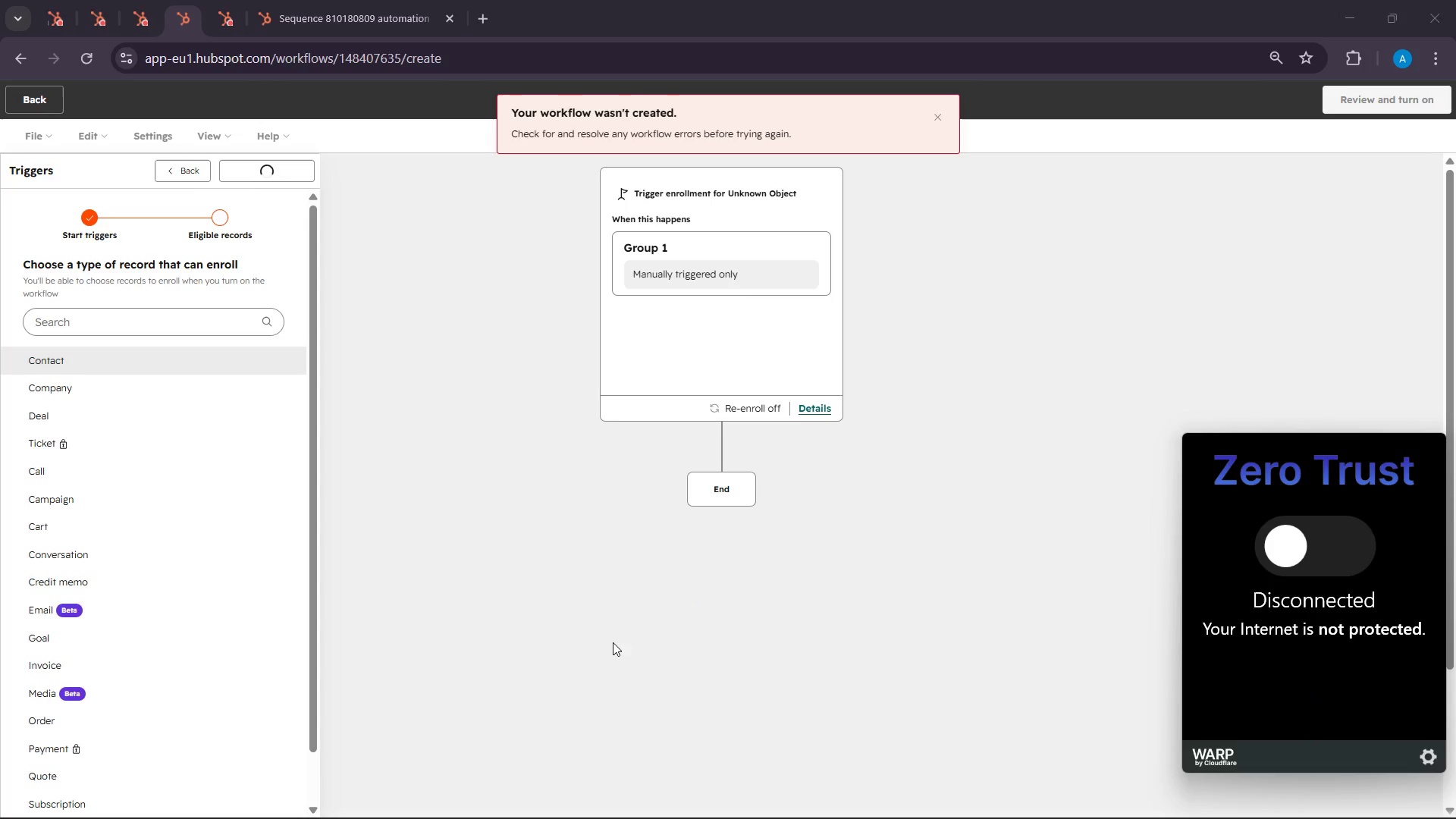 
left_click([610, 645])
 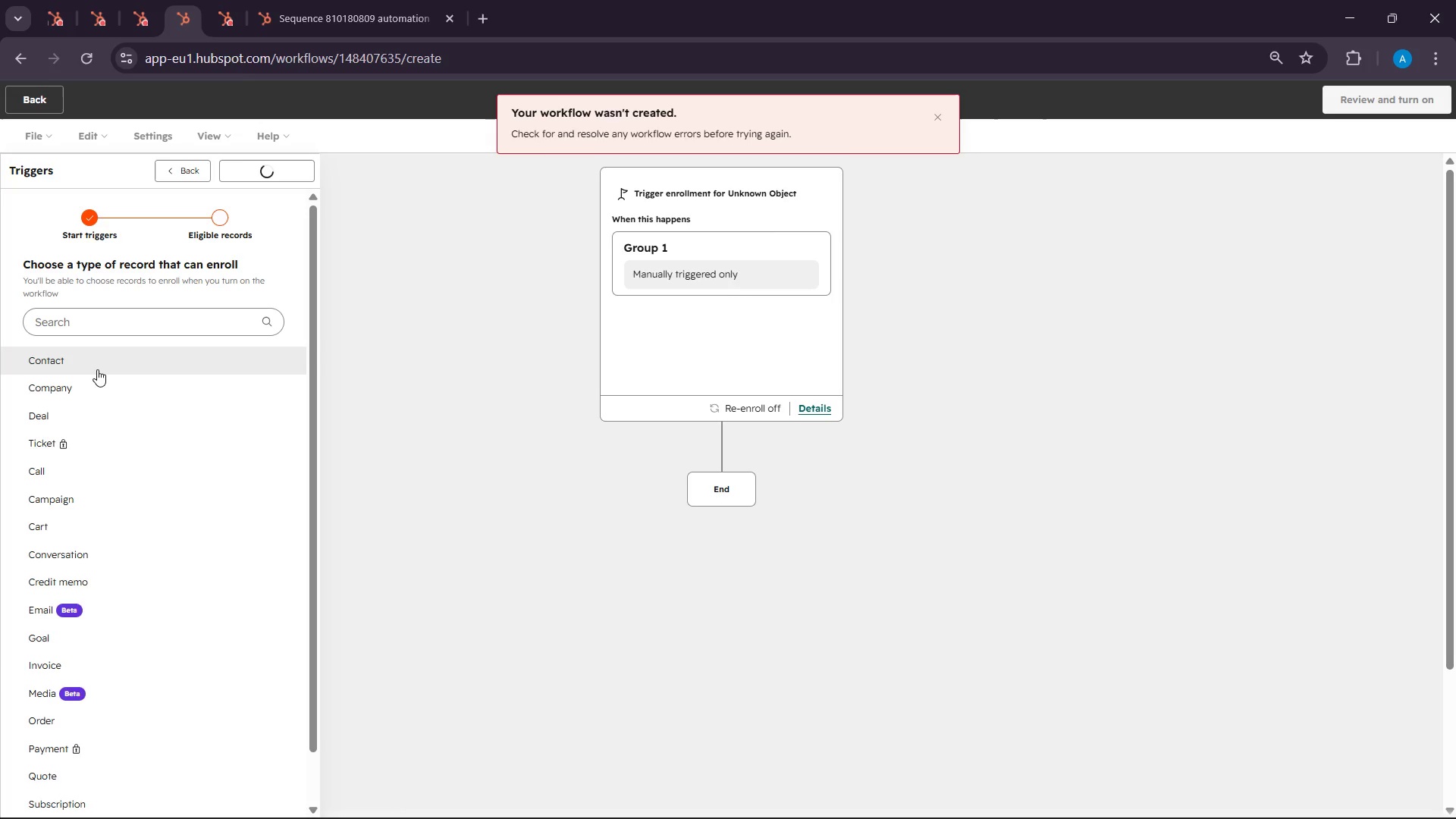 
double_click([97, 369])
 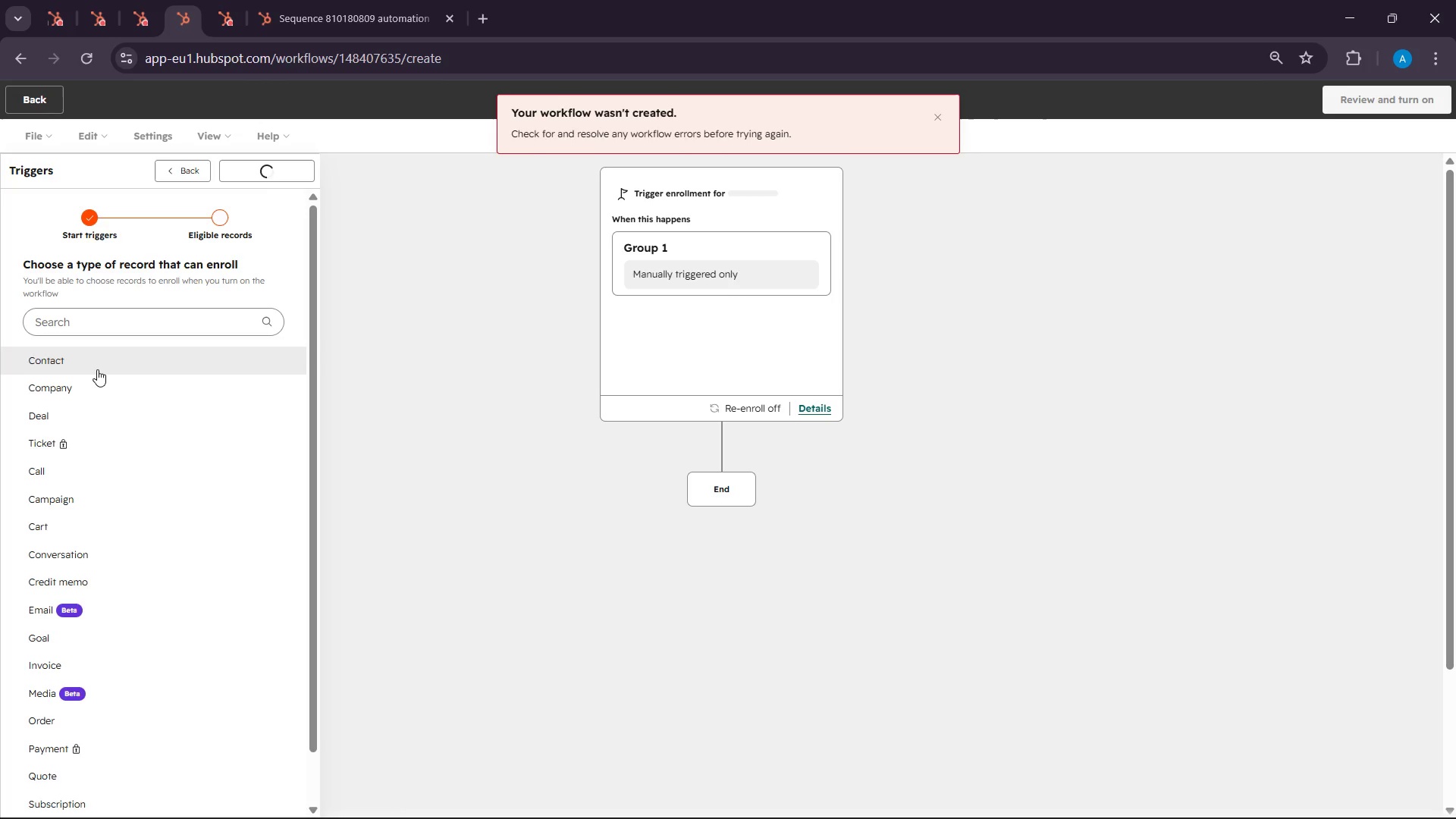 
triple_click([97, 369])
 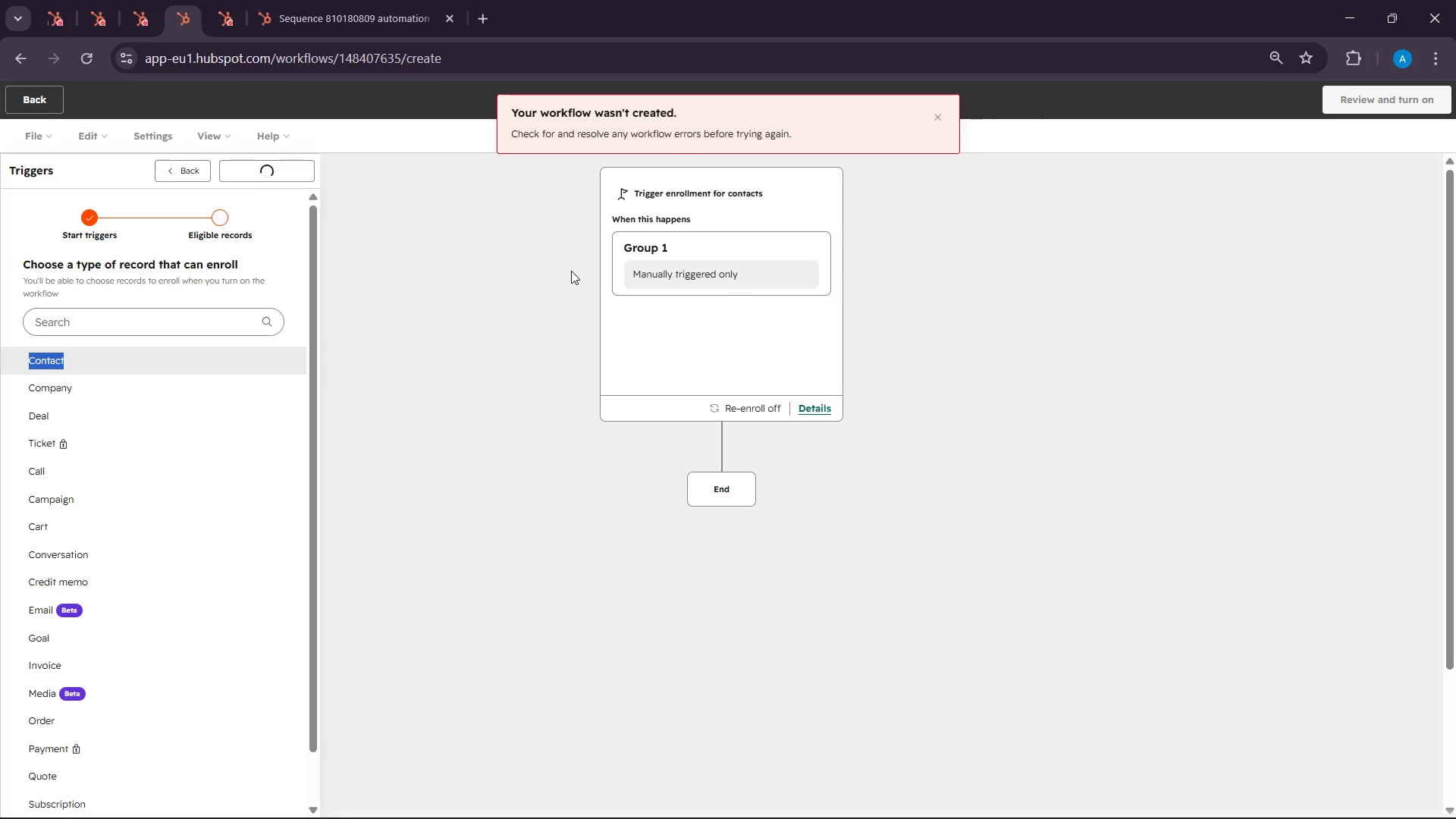 
wait(11.42)
 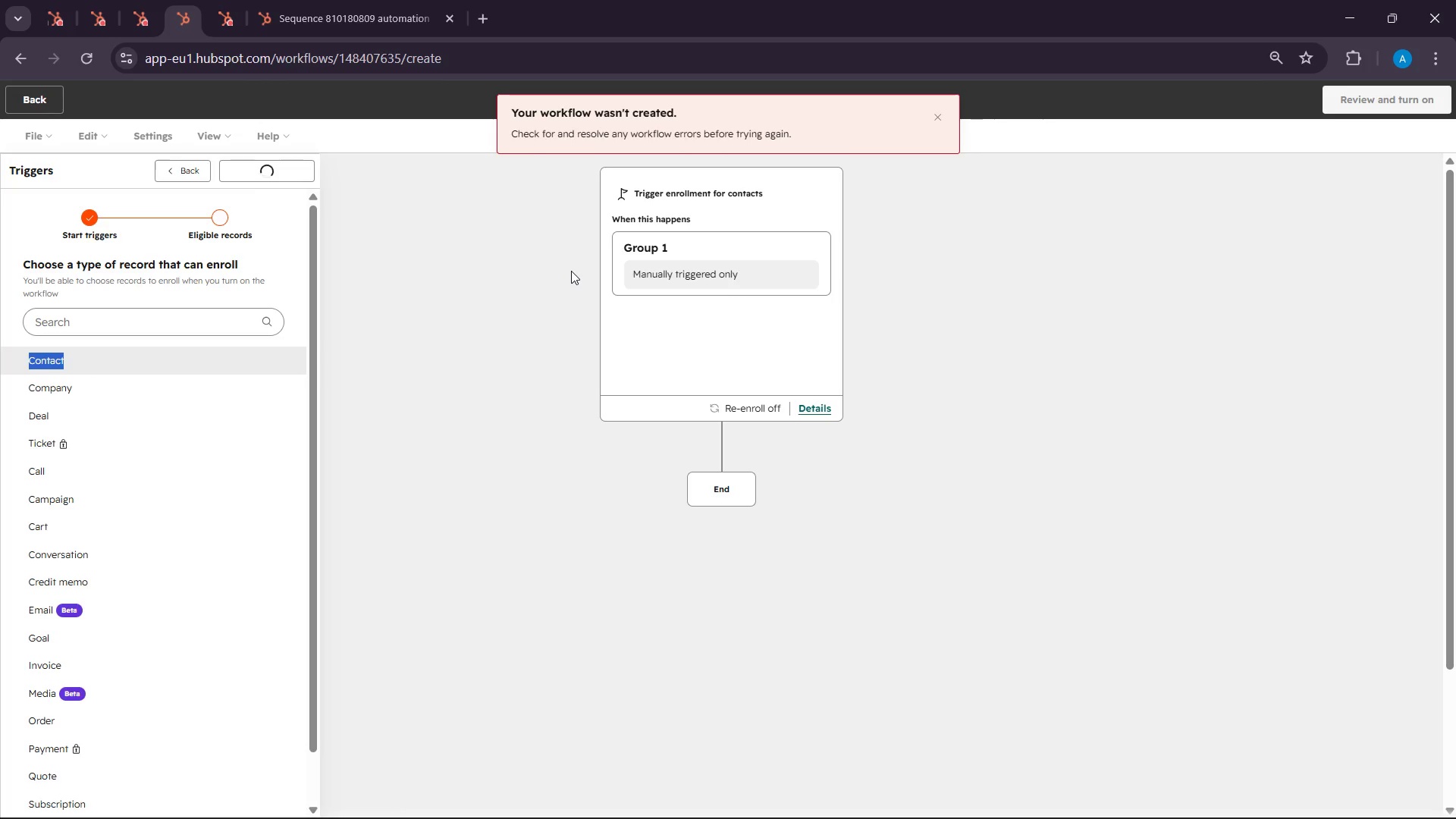 
left_click([940, 192])
 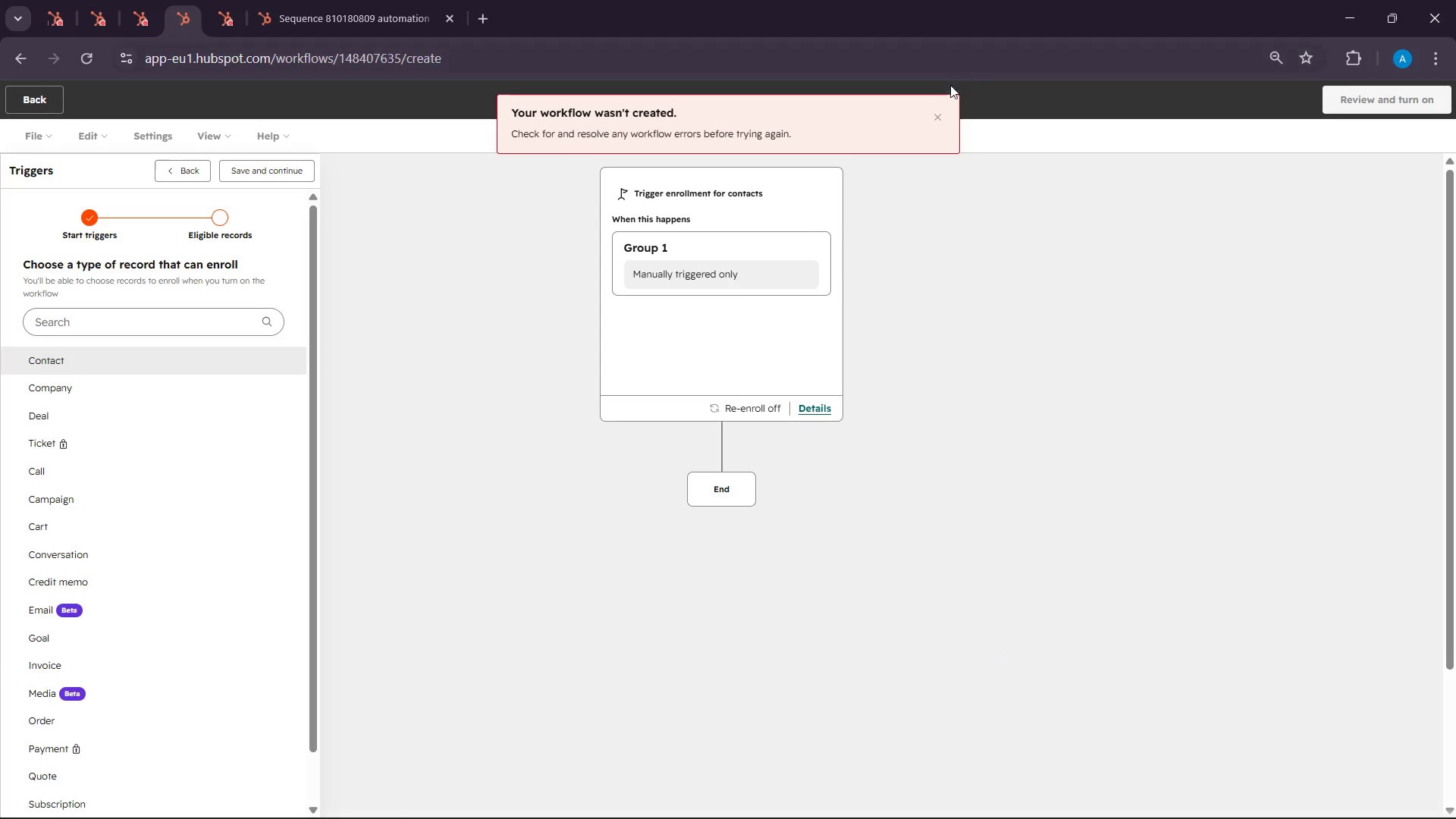 
left_click([927, 128])
 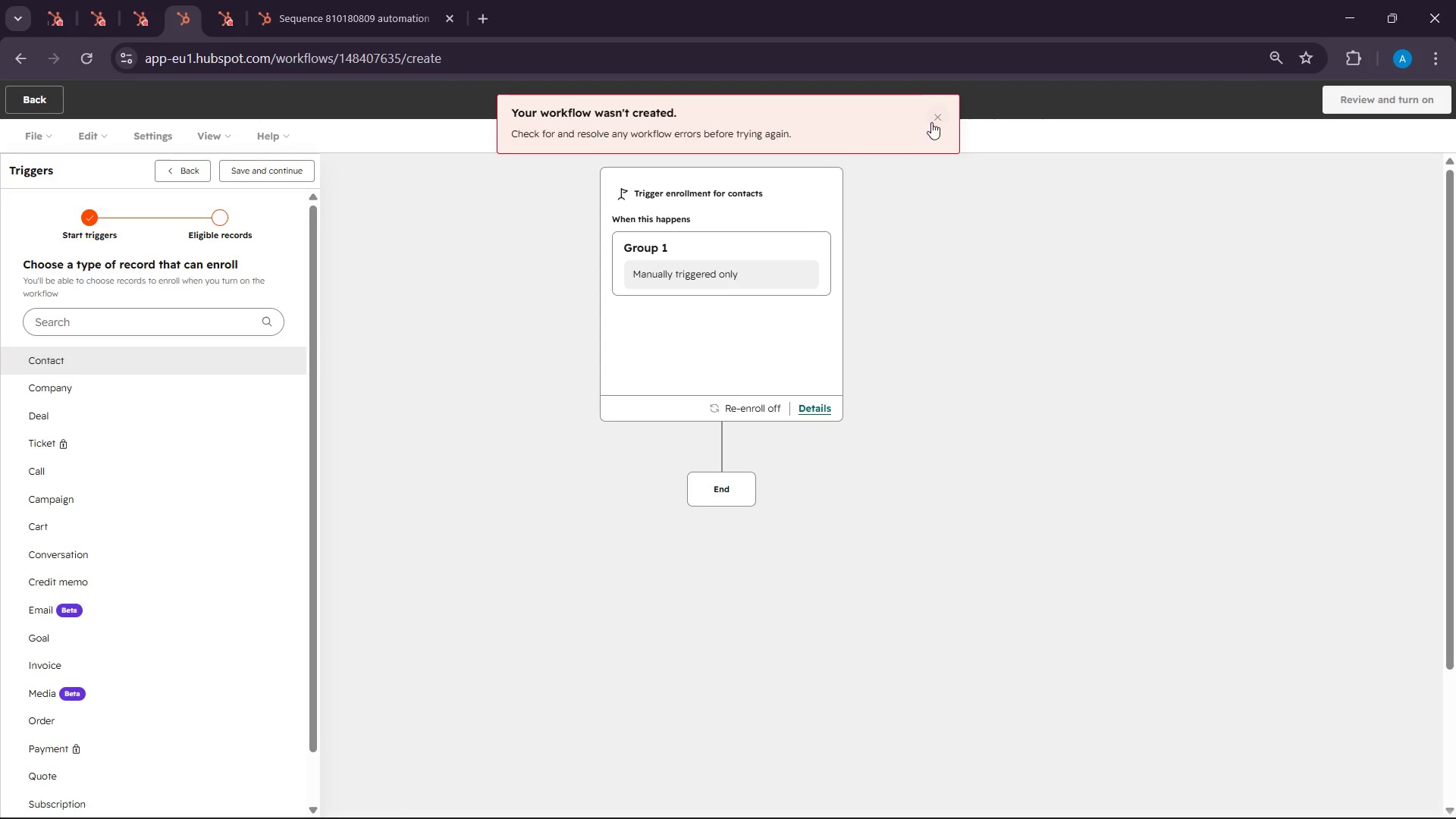 
left_click([931, 122])
 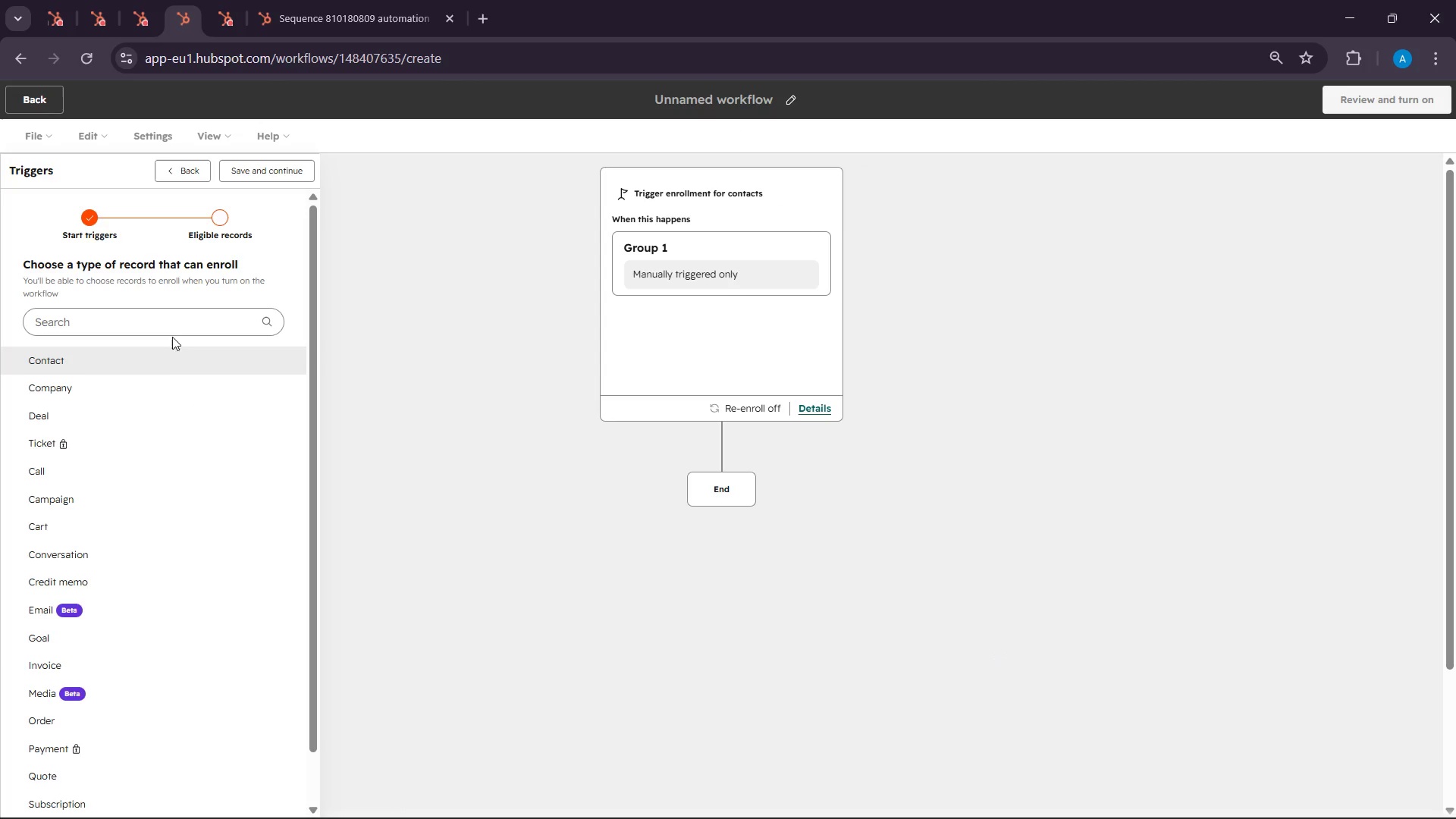 
left_click([165, 362])
 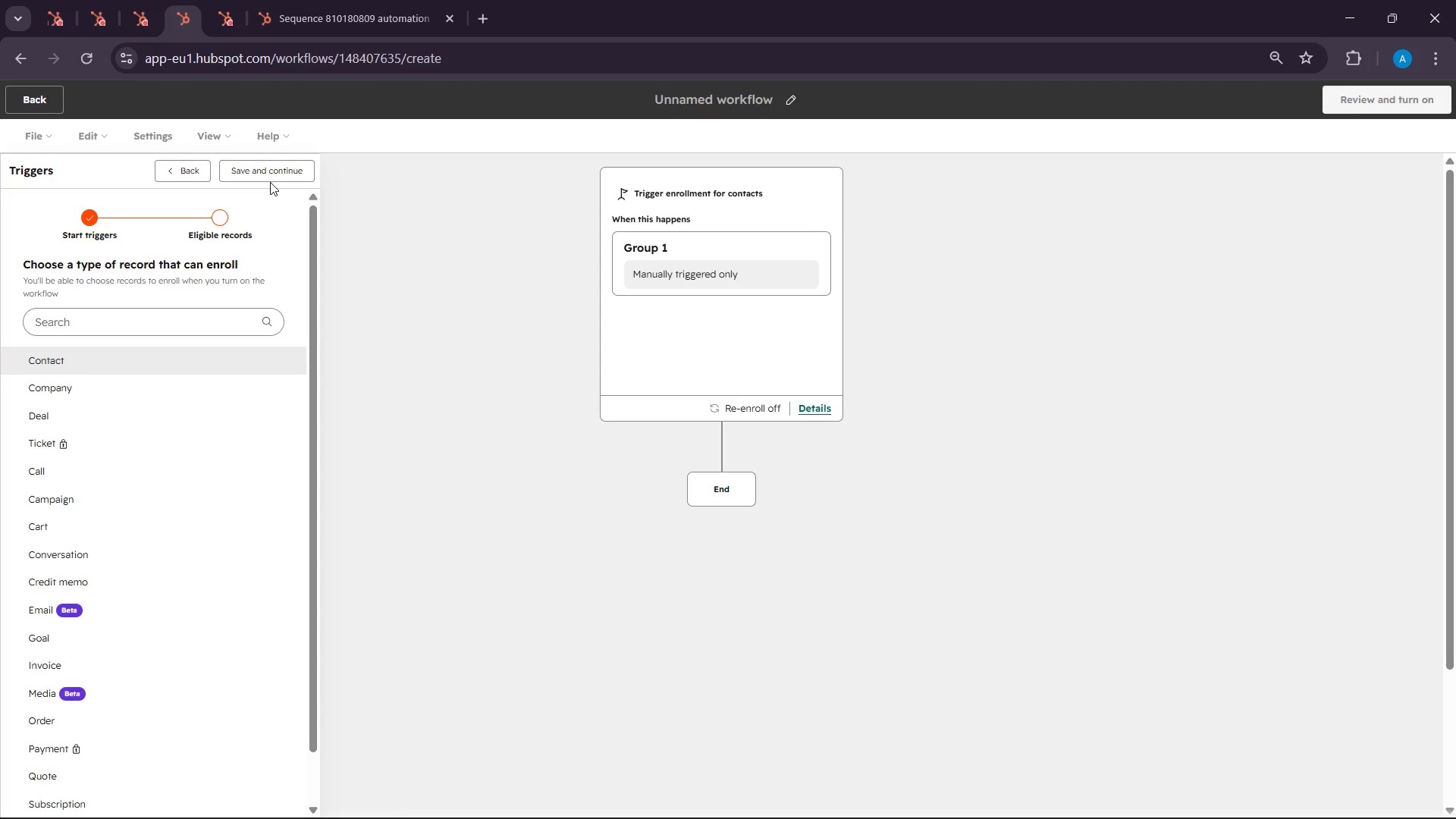 
left_click([270, 180])
 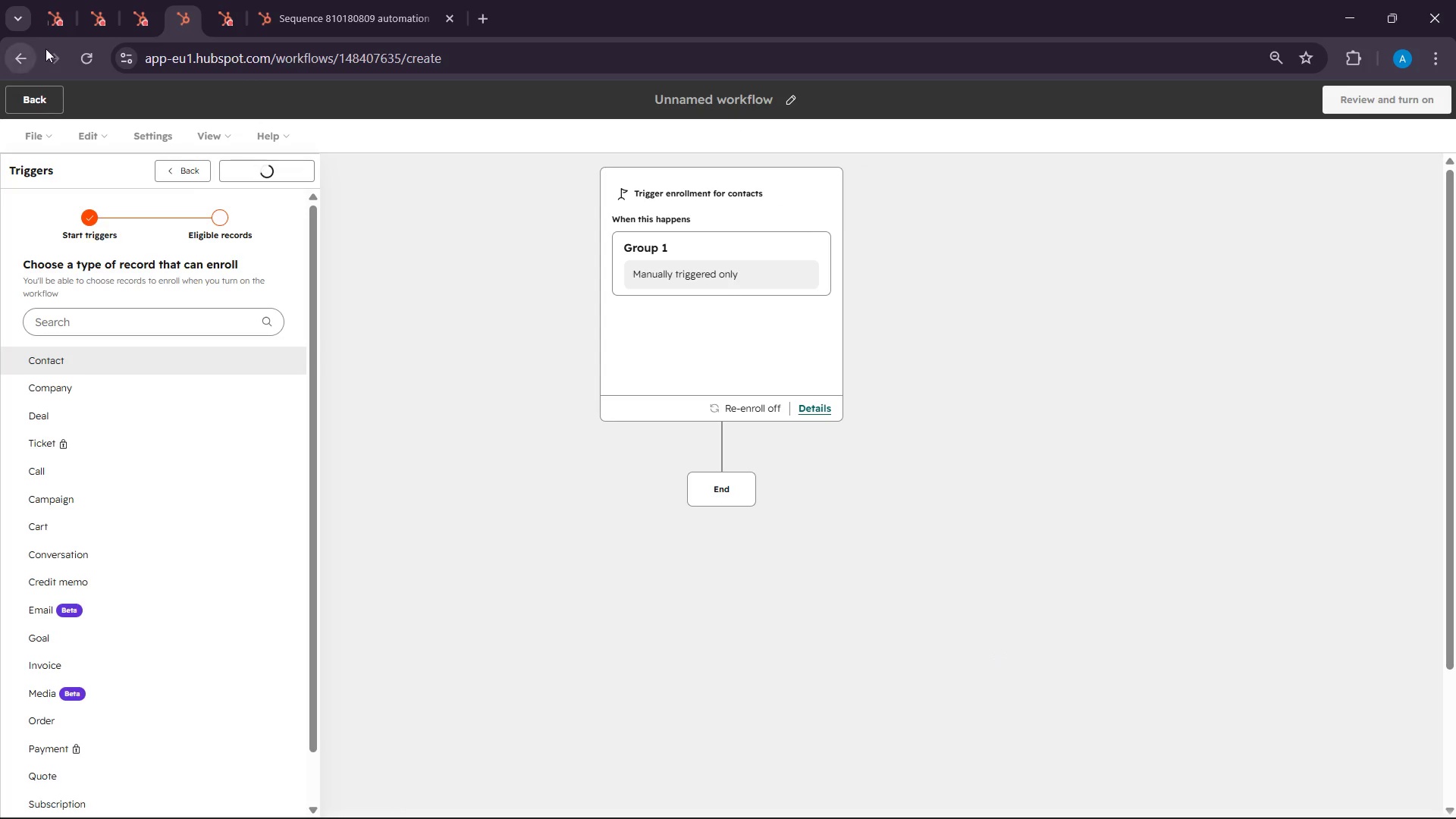 
left_click([90, 60])
 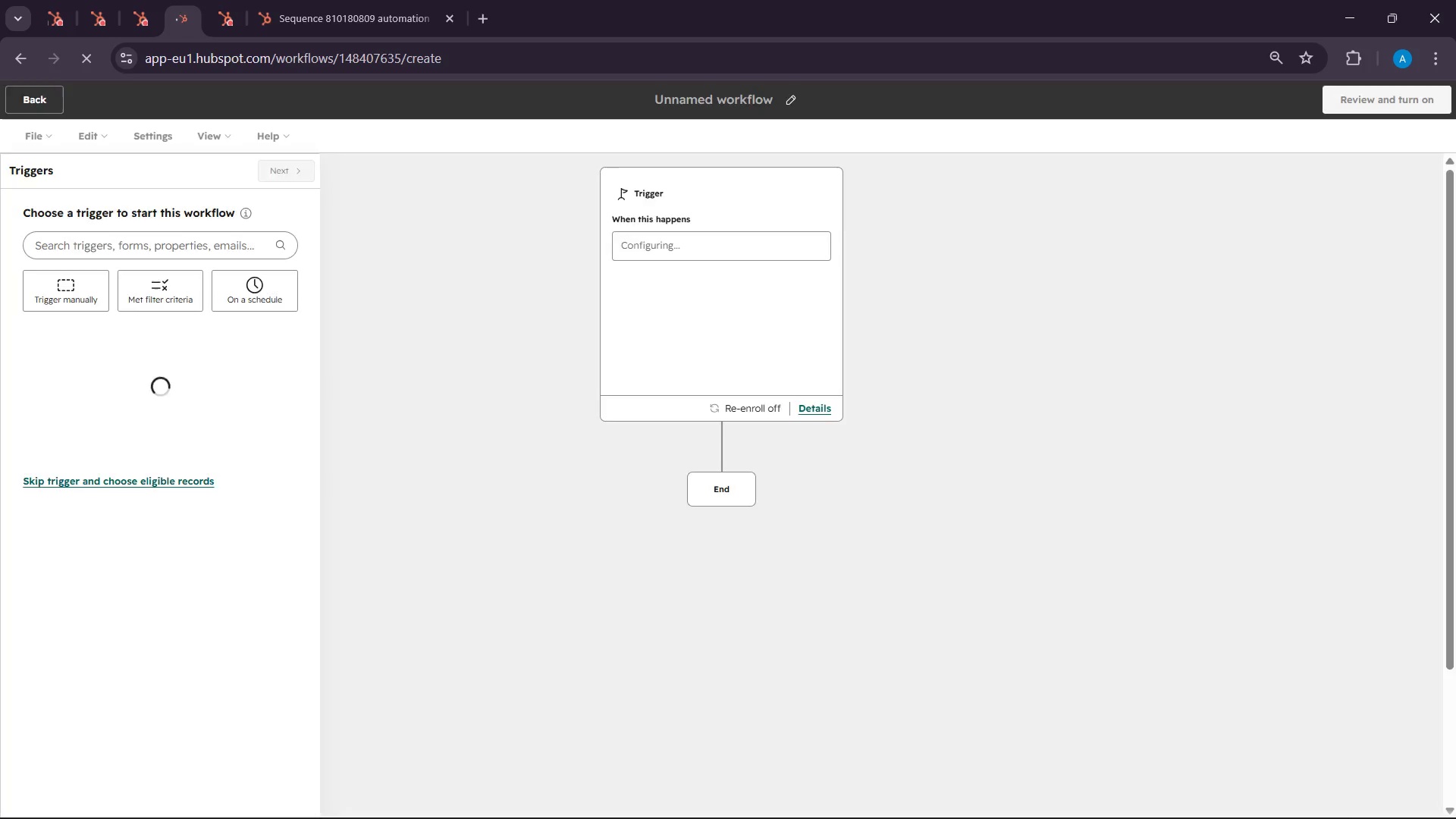 
wait(9.02)
 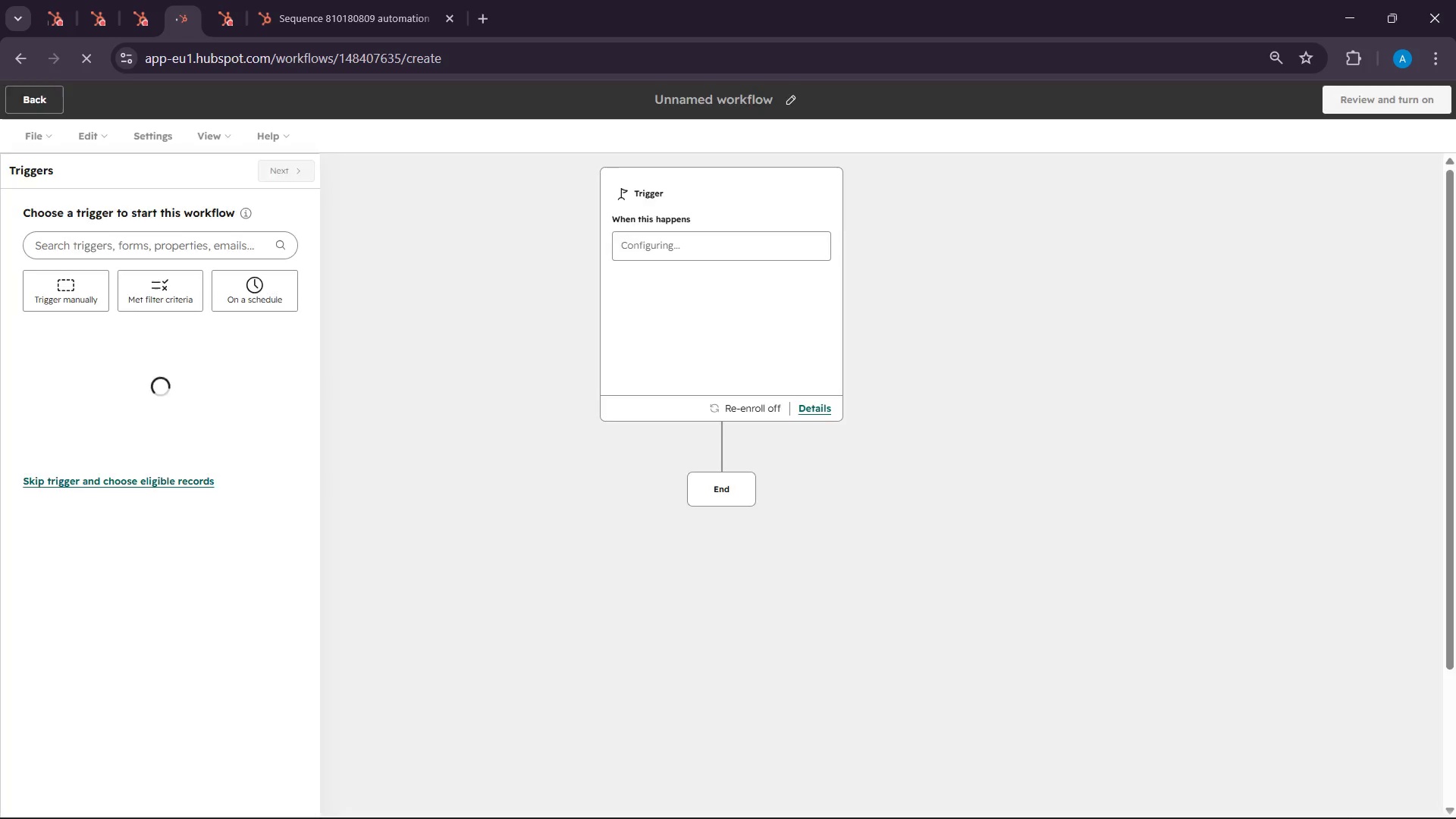 
left_click([96, 288])
 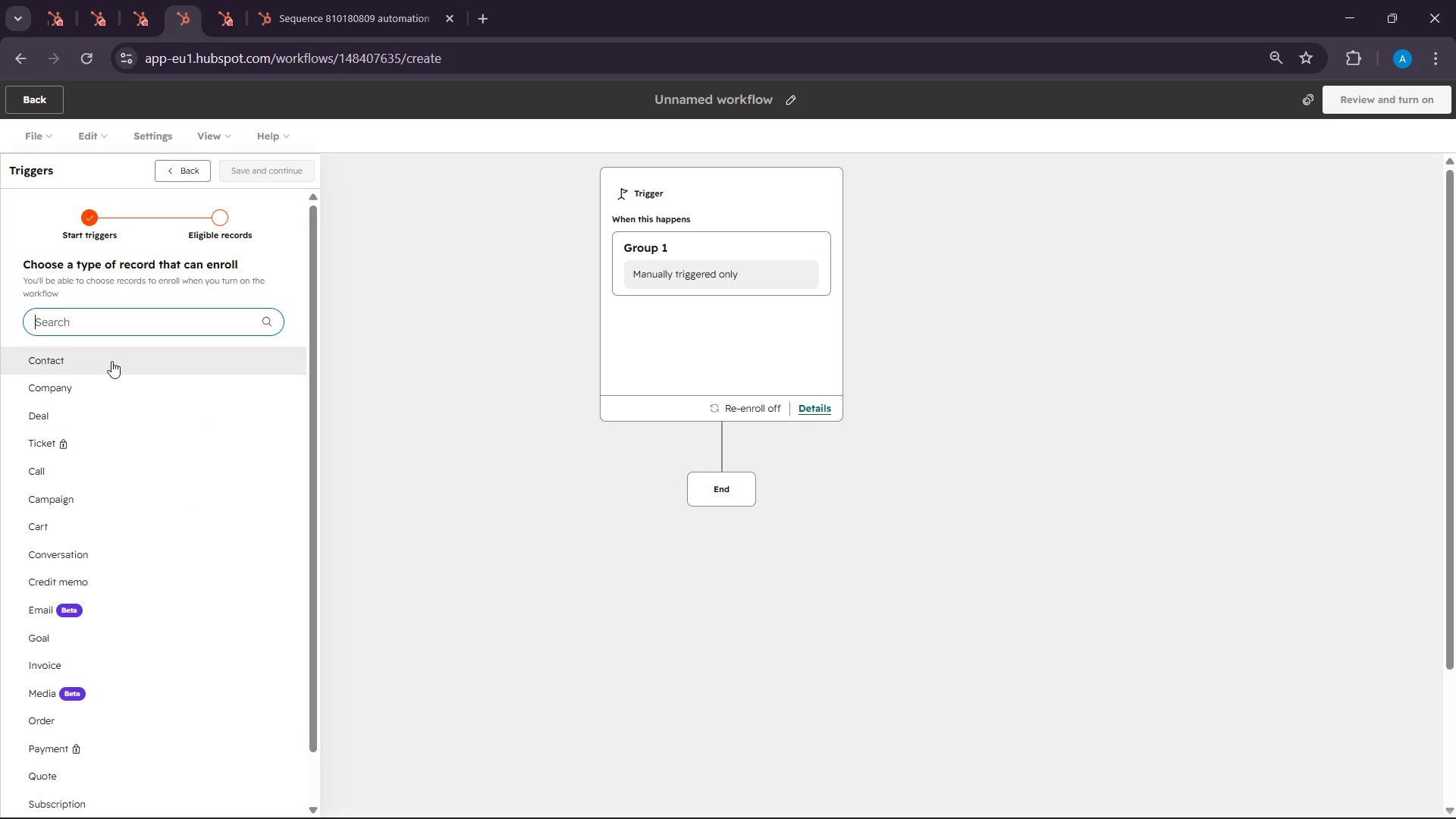 
left_click([111, 361])
 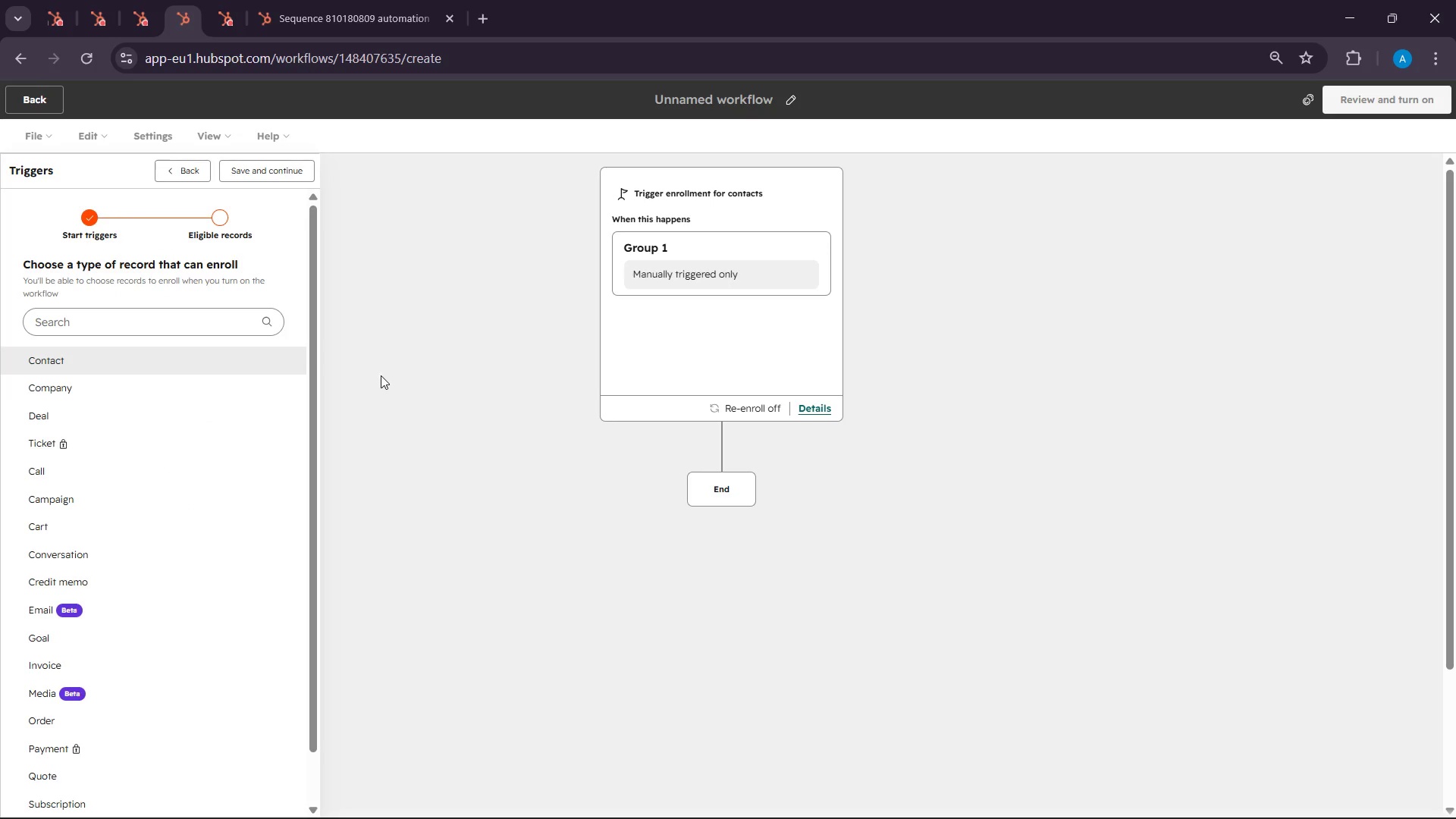 
left_click([201, 356])
 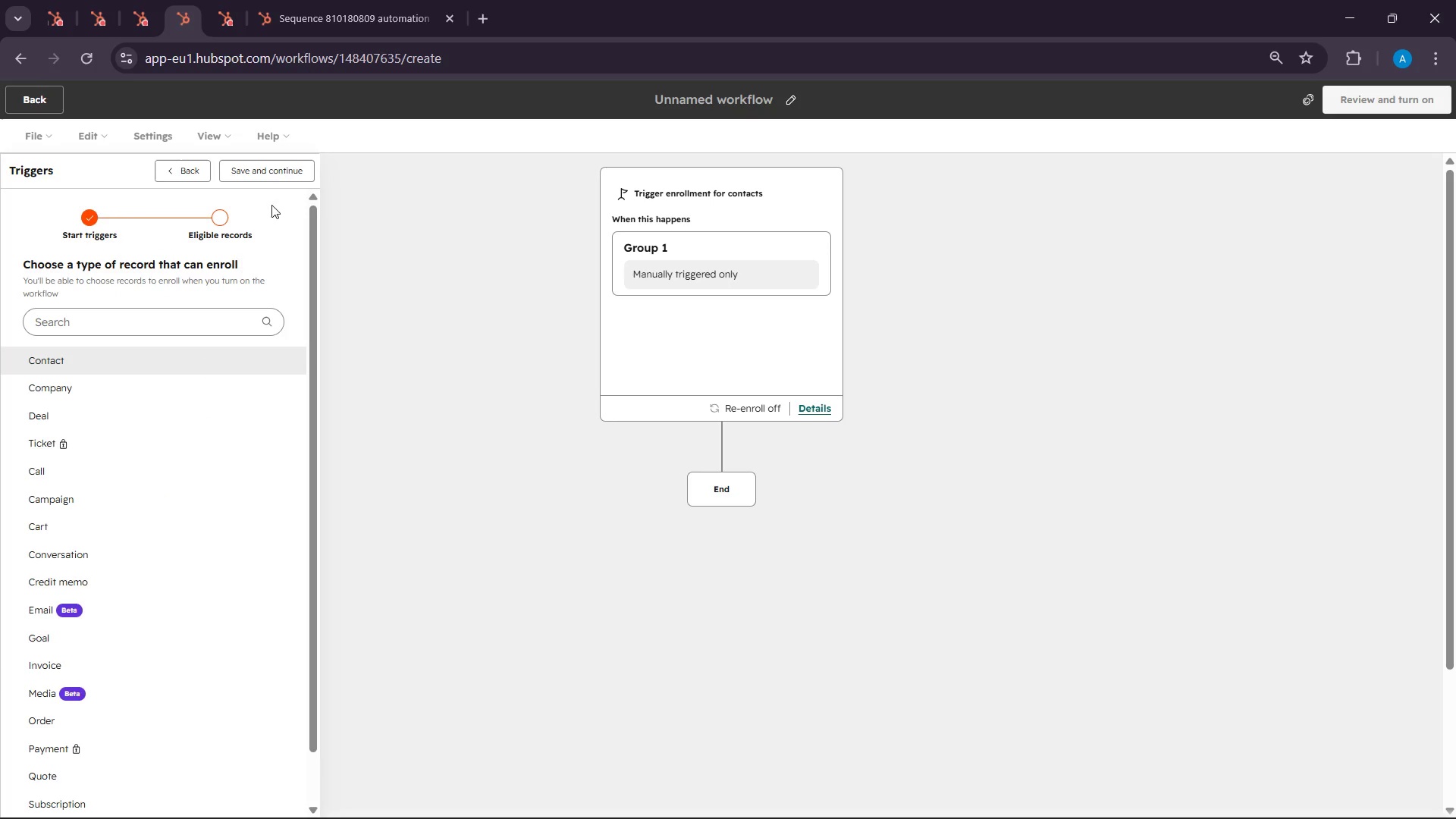 
left_click([257, 185])
 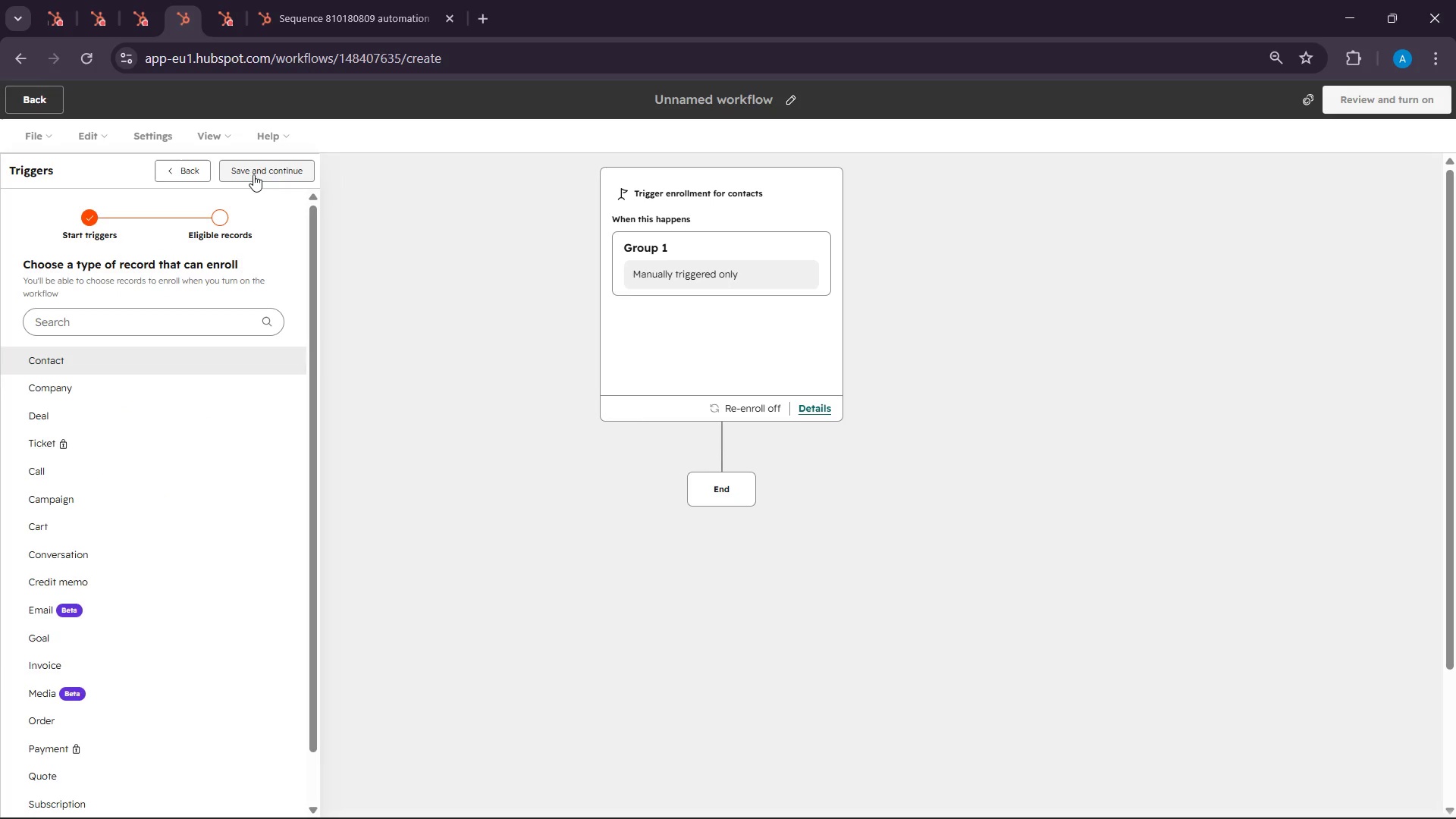 
left_click([253, 174])
 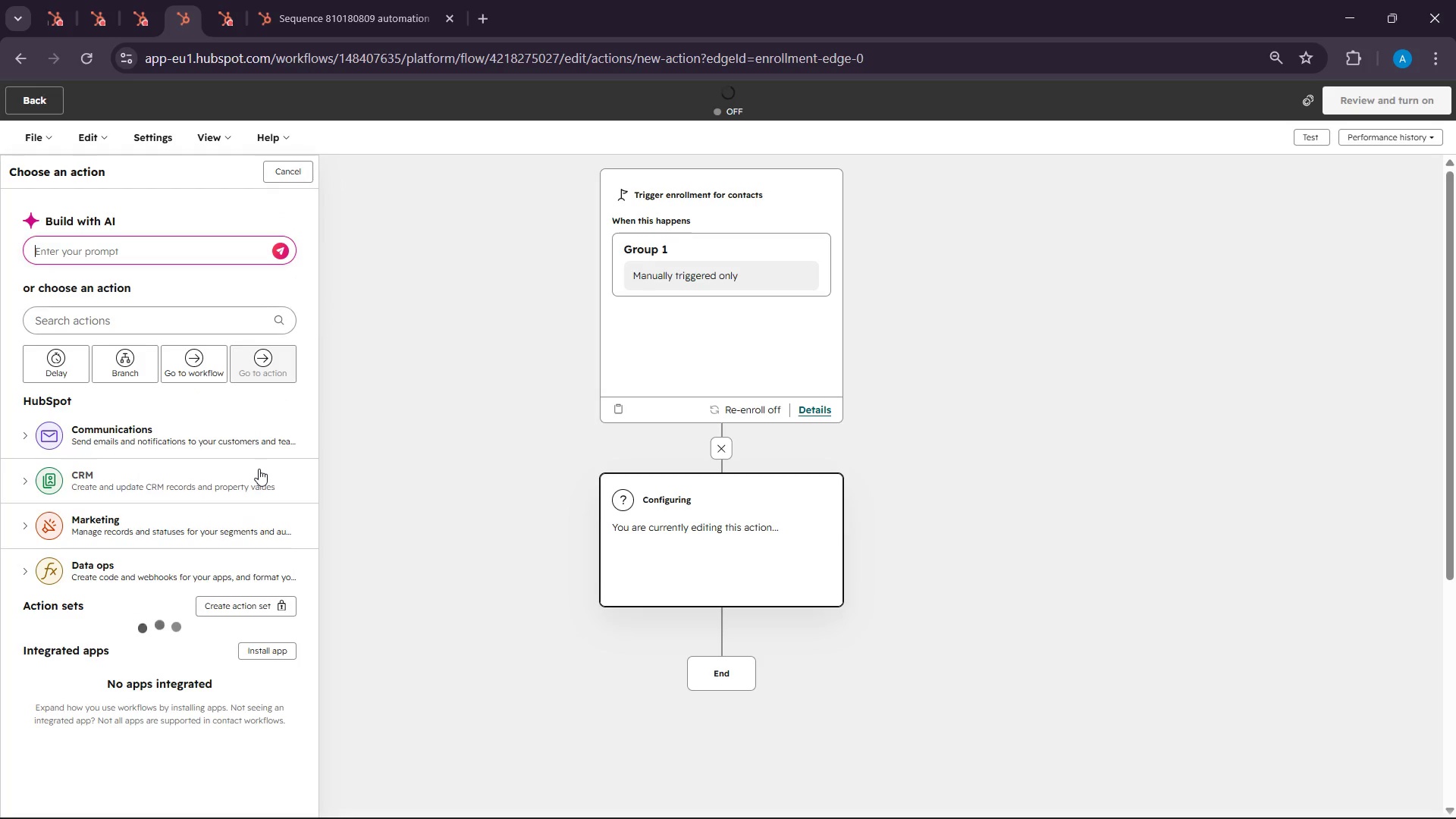 
scroll: coordinate [756, 534], scroll_direction: up, amount: 4.0
 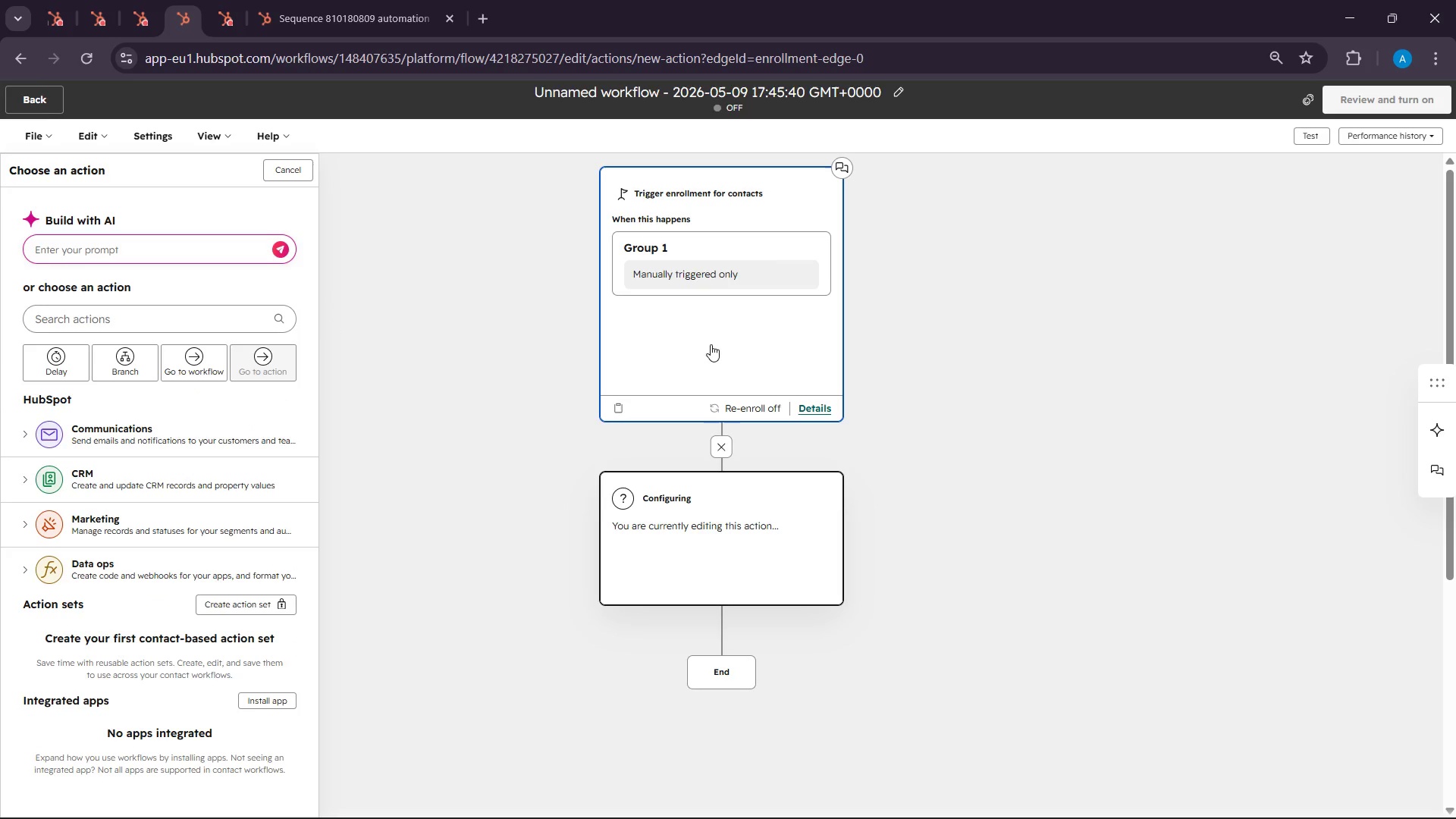 
left_click([711, 342])
 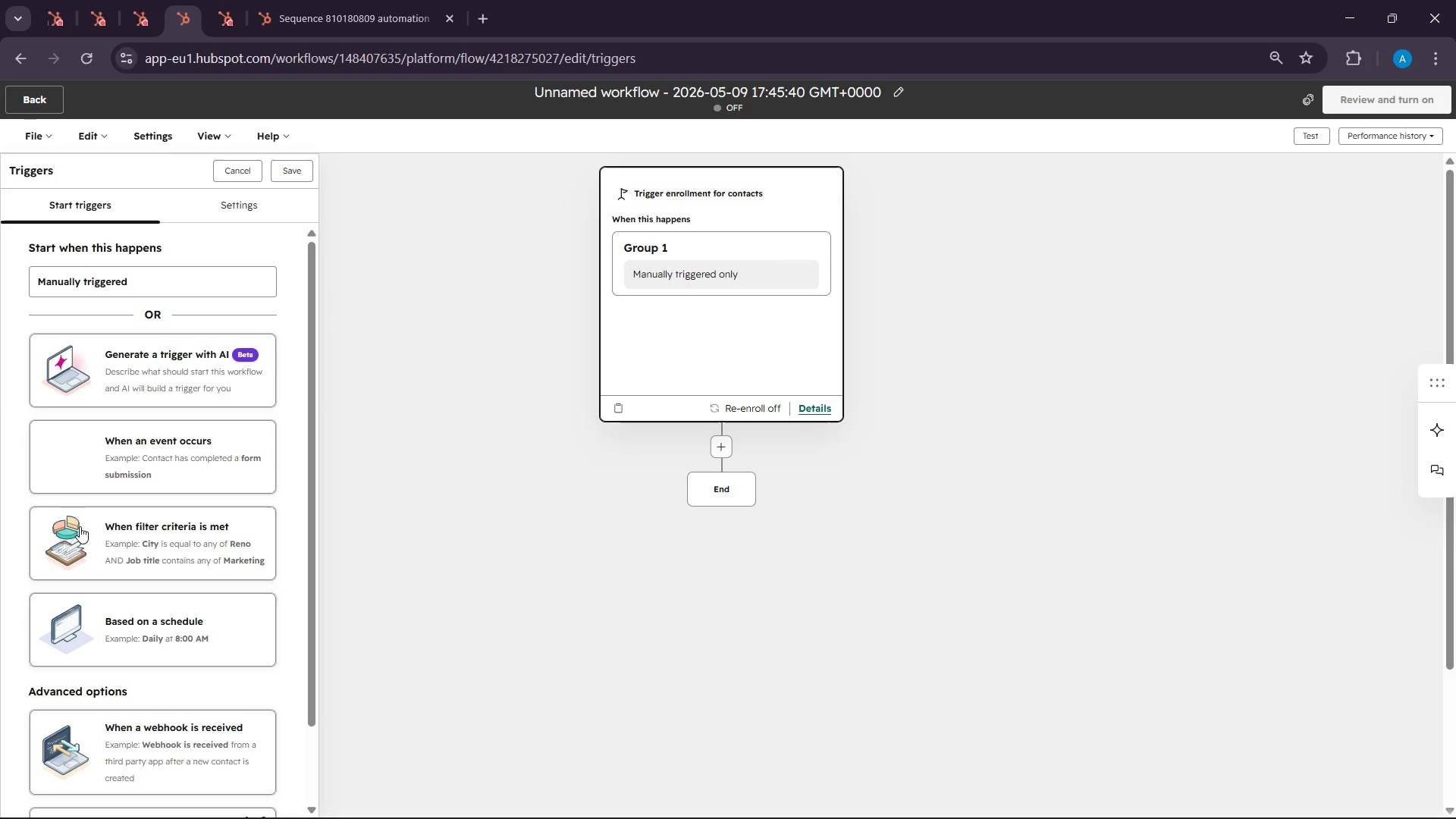 
scroll: coordinate [70, 566], scroll_direction: down, amount: 1.0
 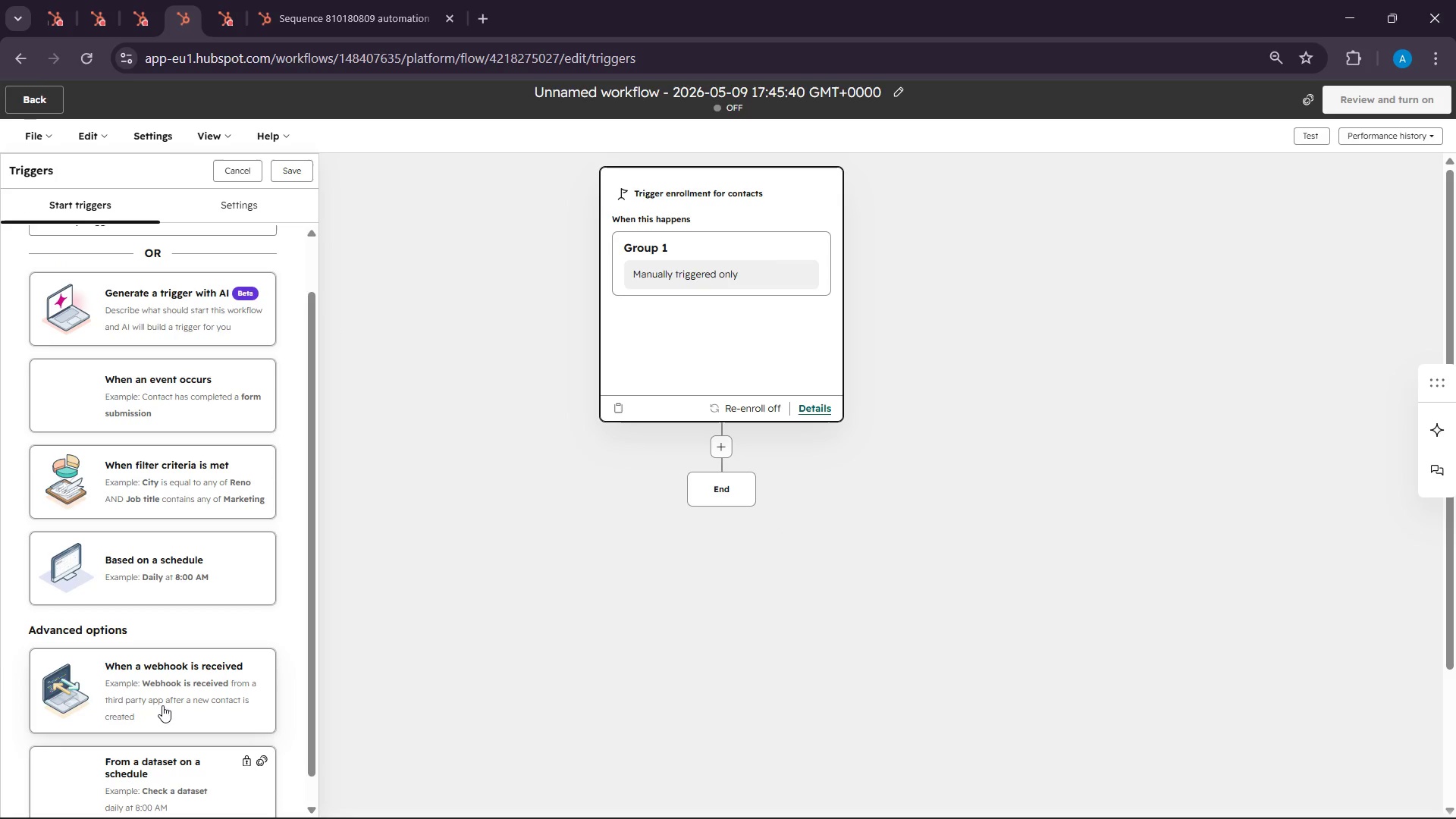 
scroll: coordinate [175, 478], scroll_direction: up, amount: 2.0
 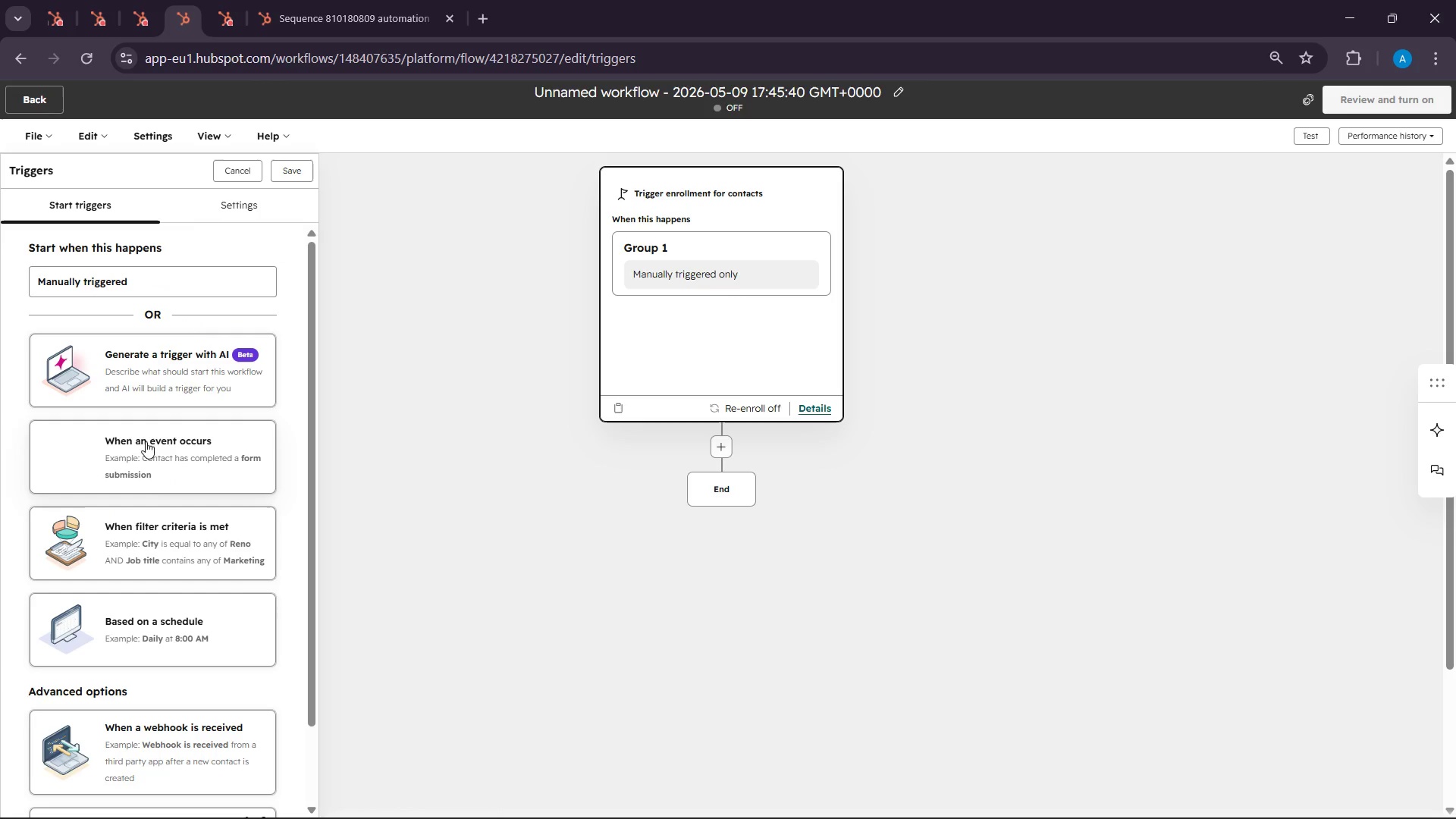 
scroll: coordinate [158, 558], scroll_direction: down, amount: 3.0
 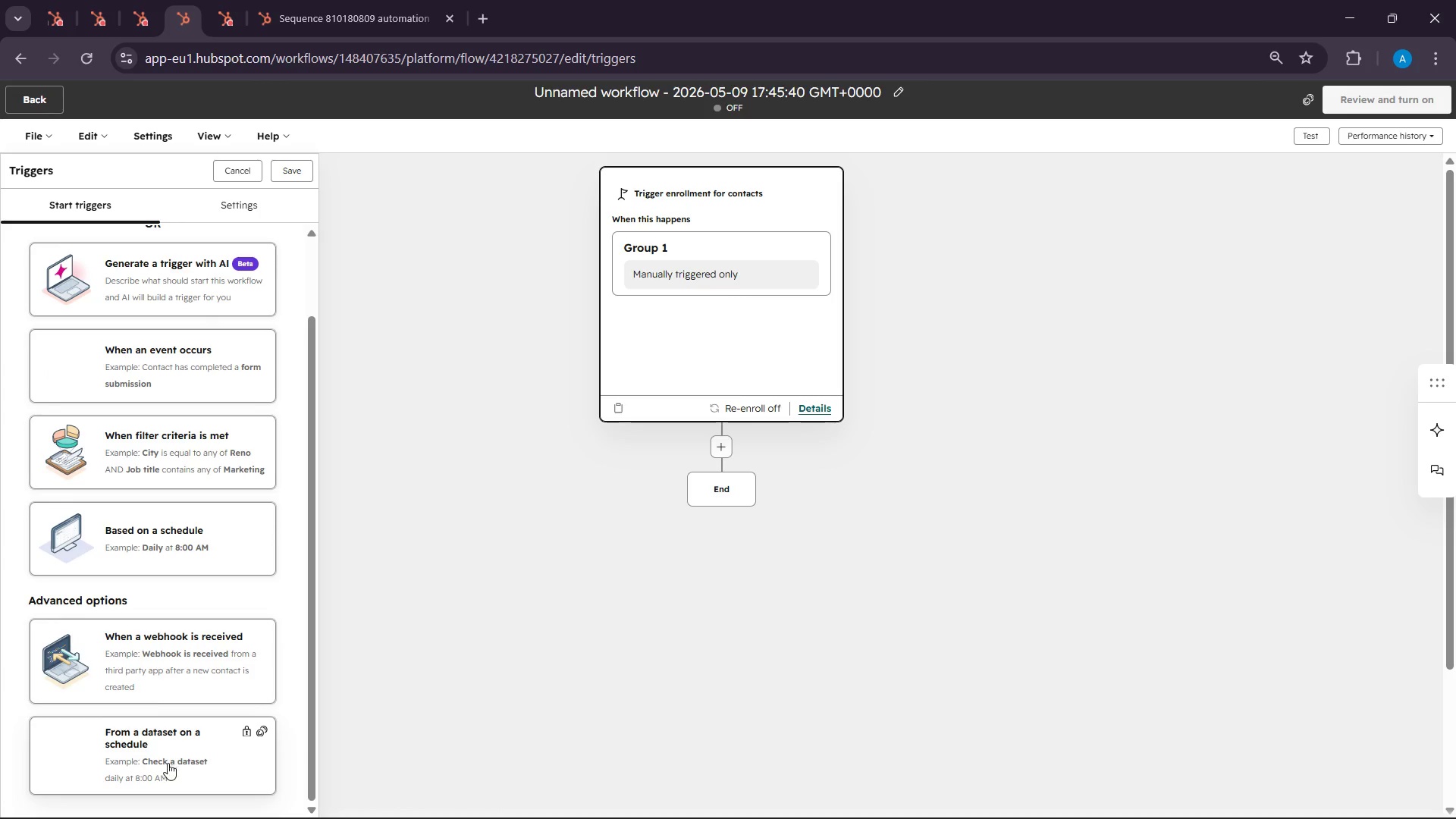 
scroll: coordinate [155, 646], scroll_direction: up, amount: 2.0
 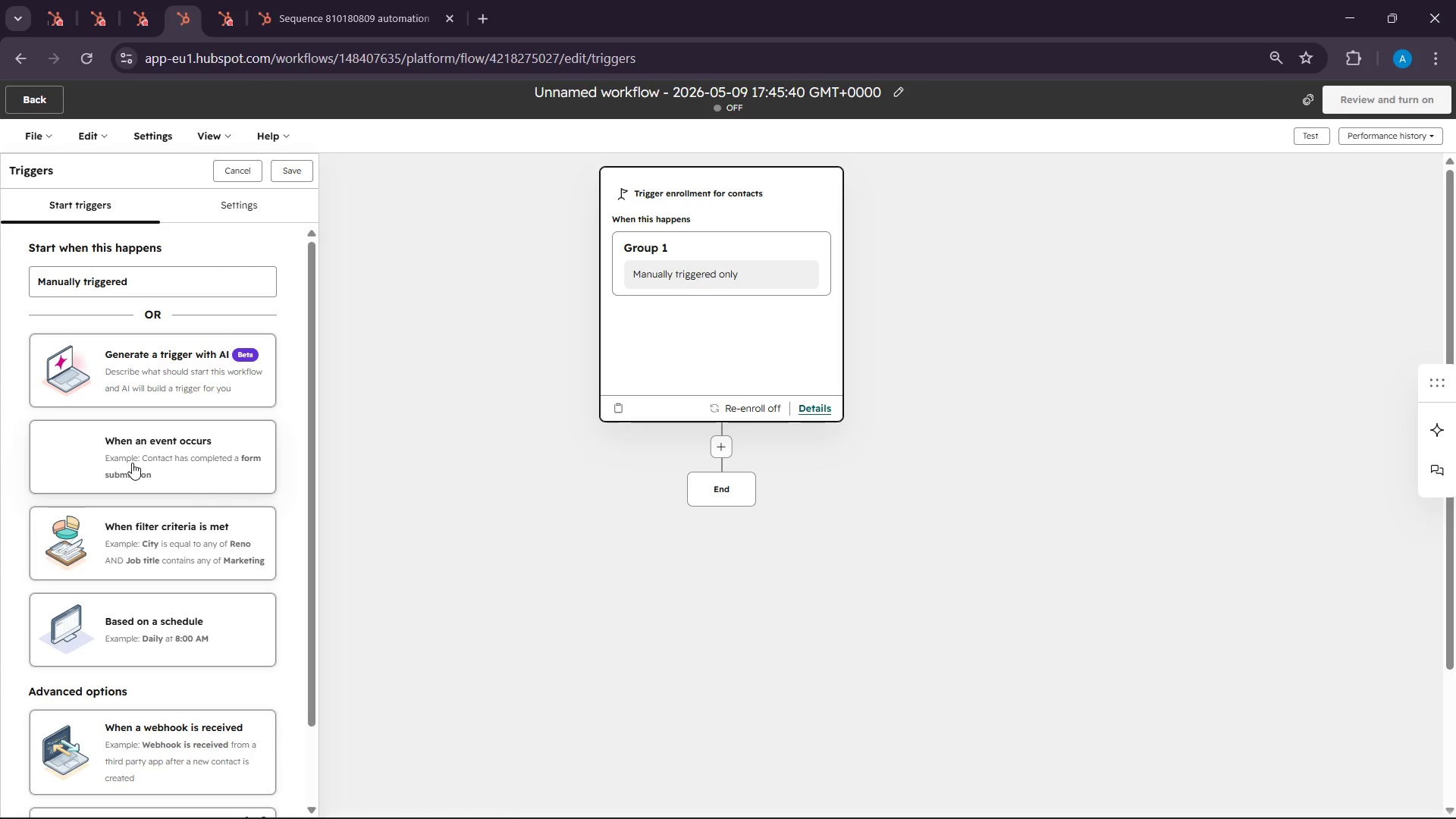 
left_click([132, 463])
 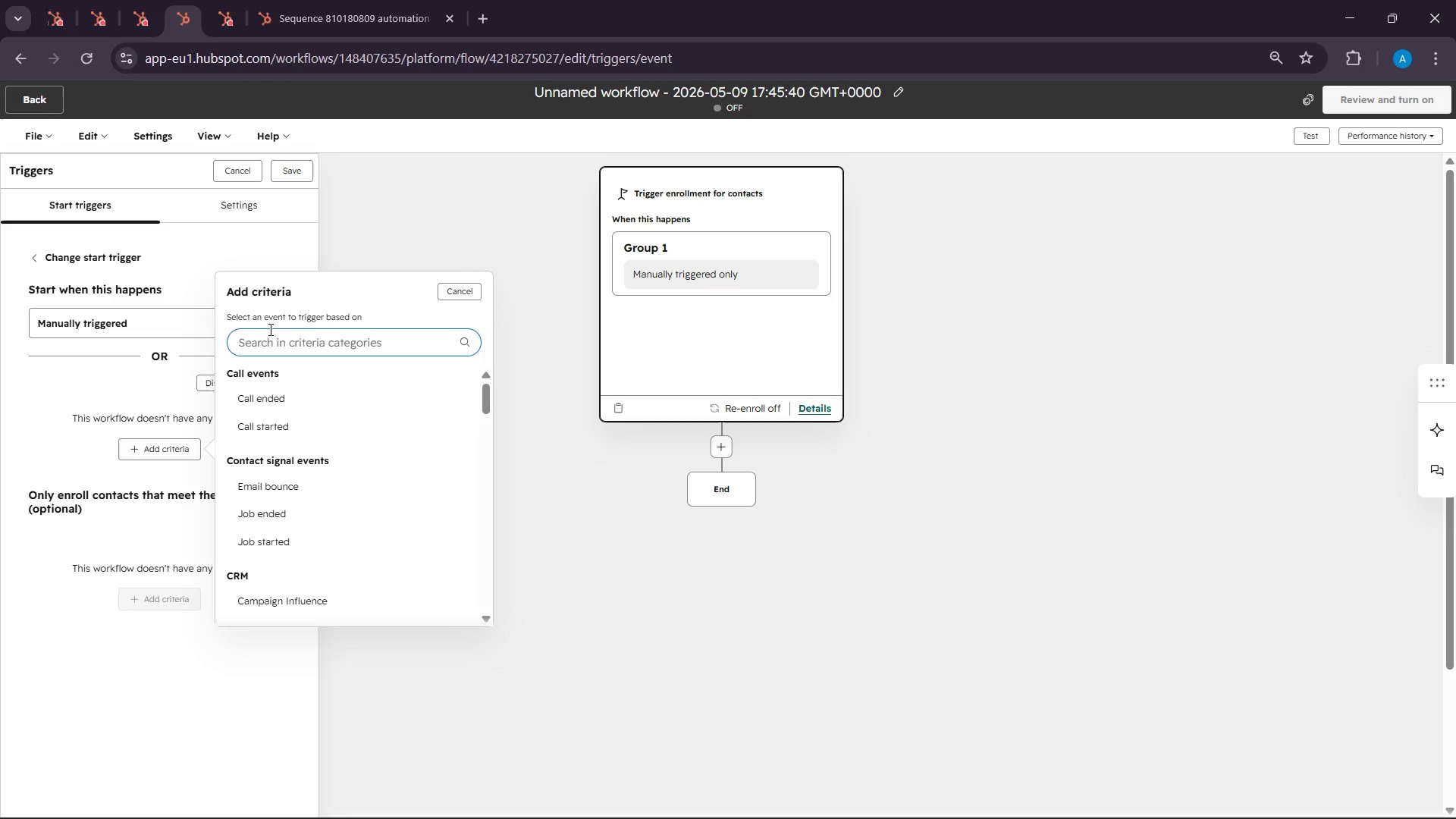 
type(seq)
 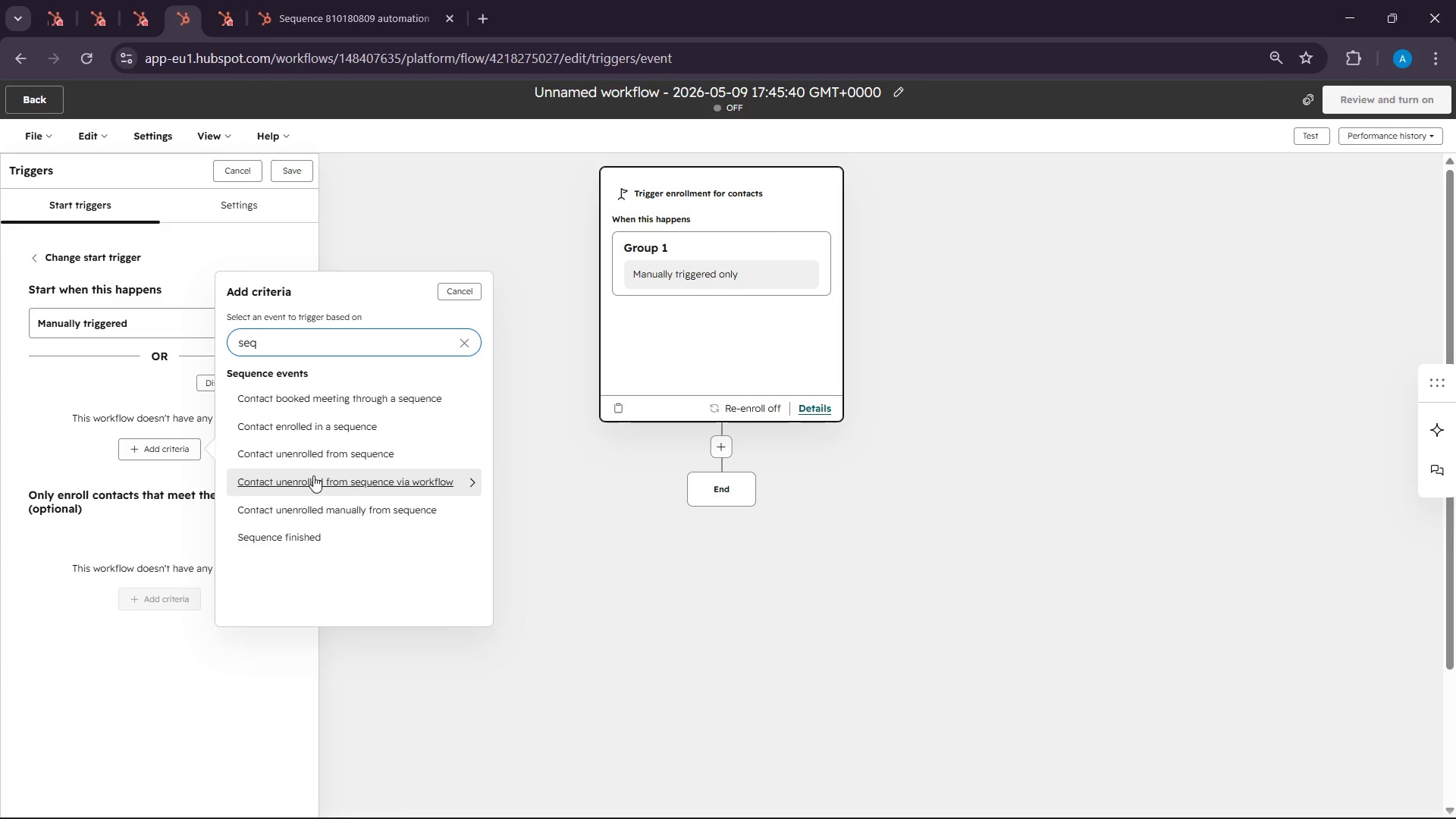 
wait(5.3)
 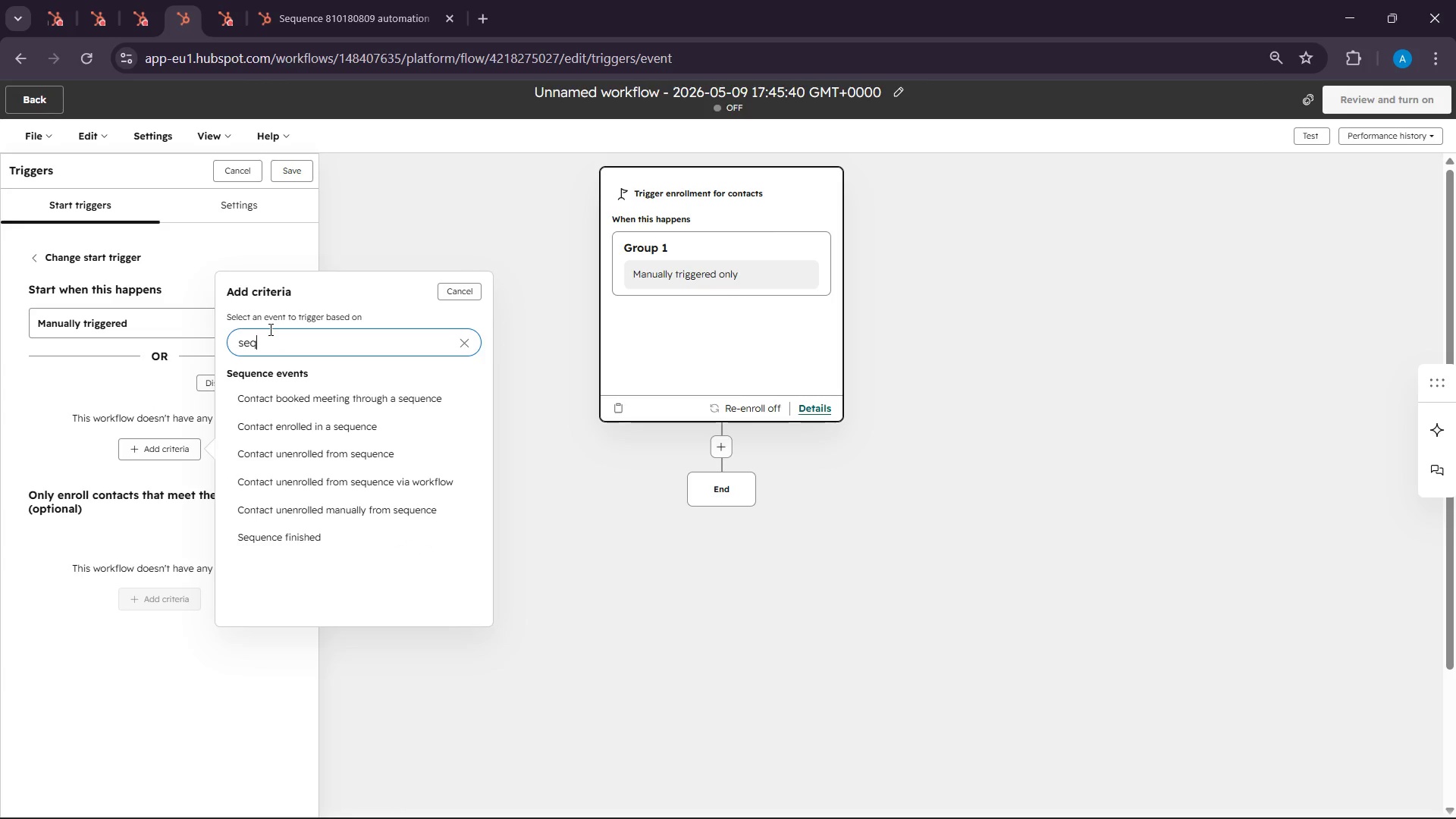 
left_click([314, 429])
 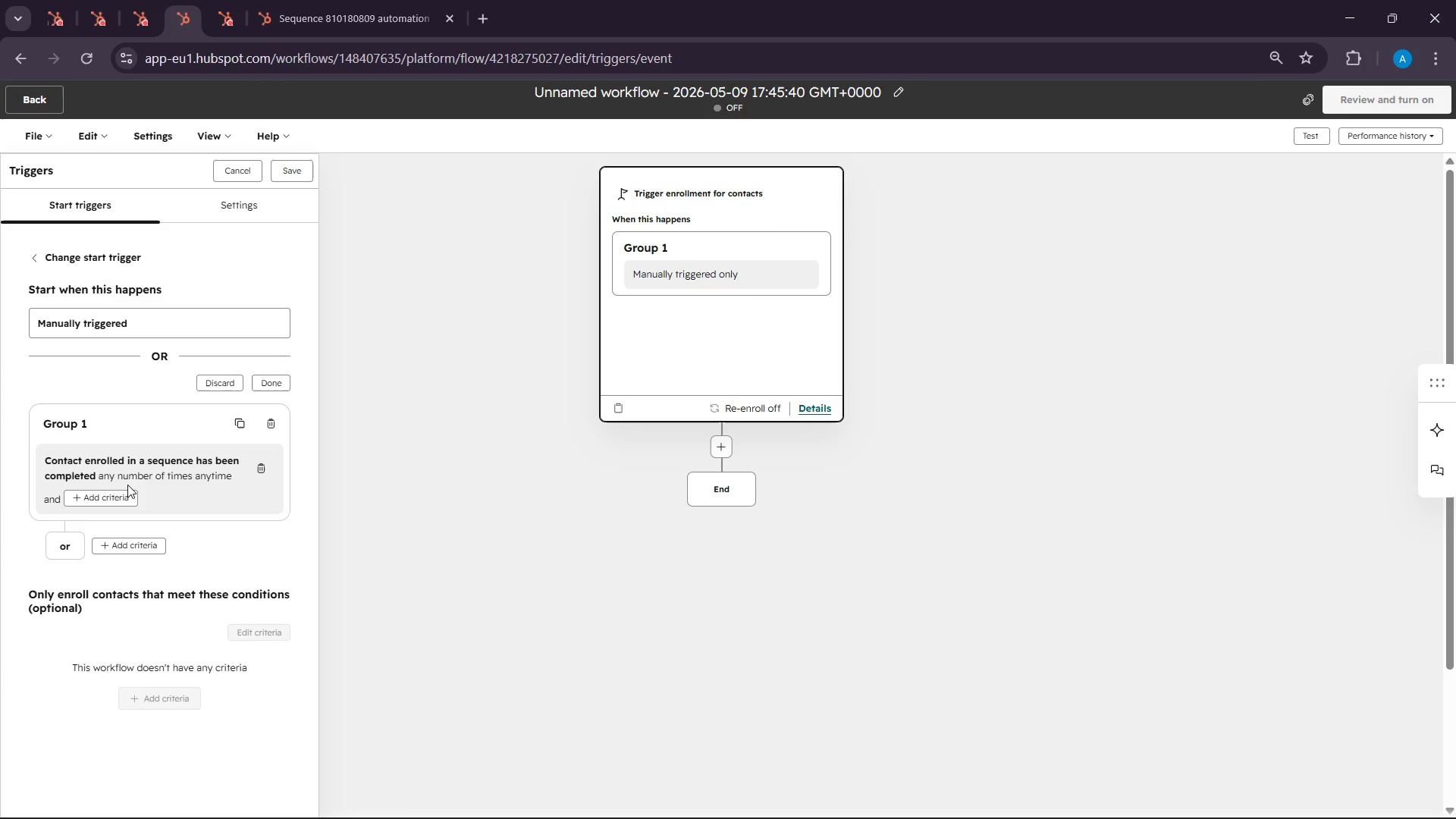 
left_click([124, 461])
 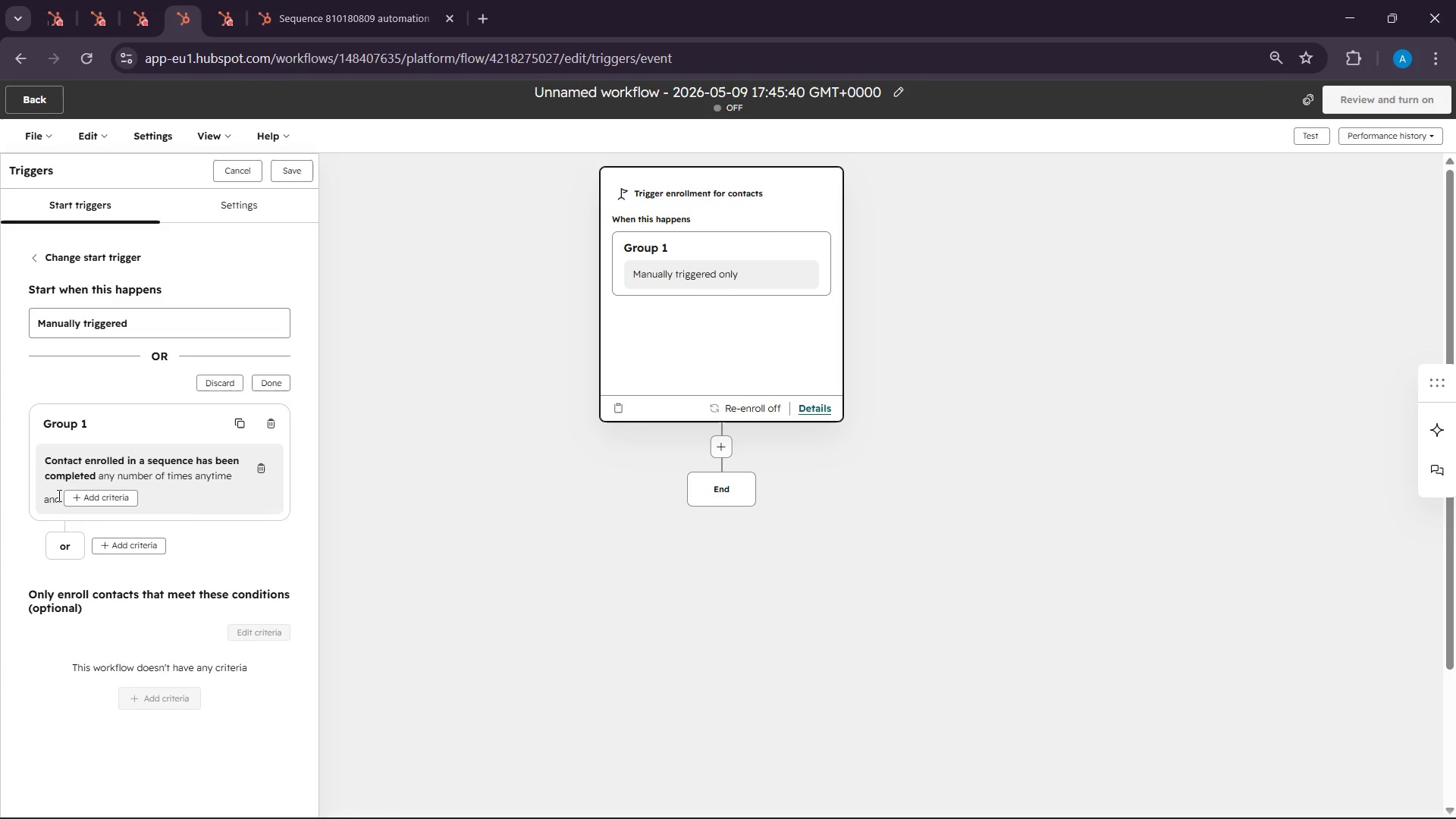 
wait(5.05)
 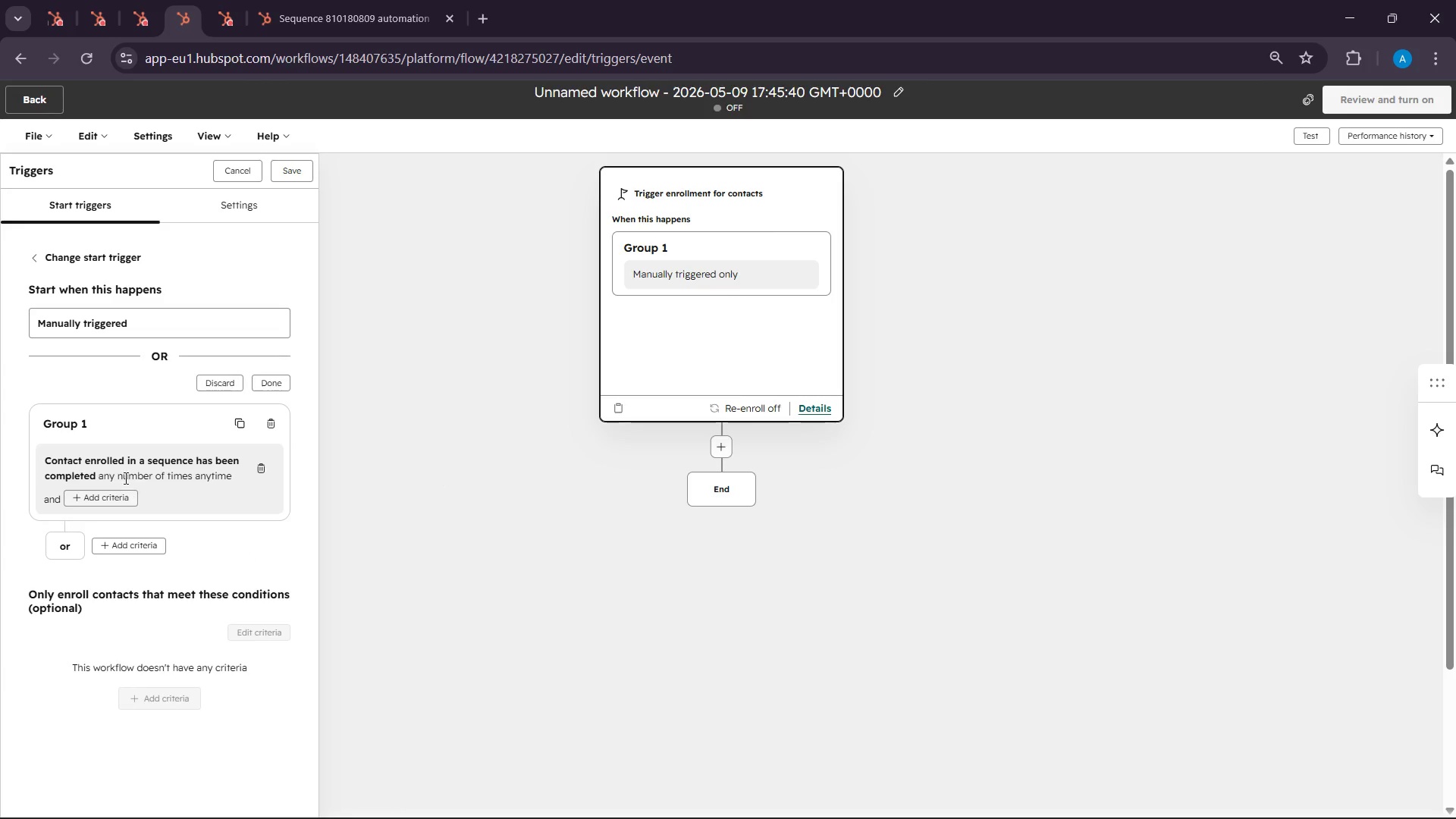 
left_click([155, 465])
 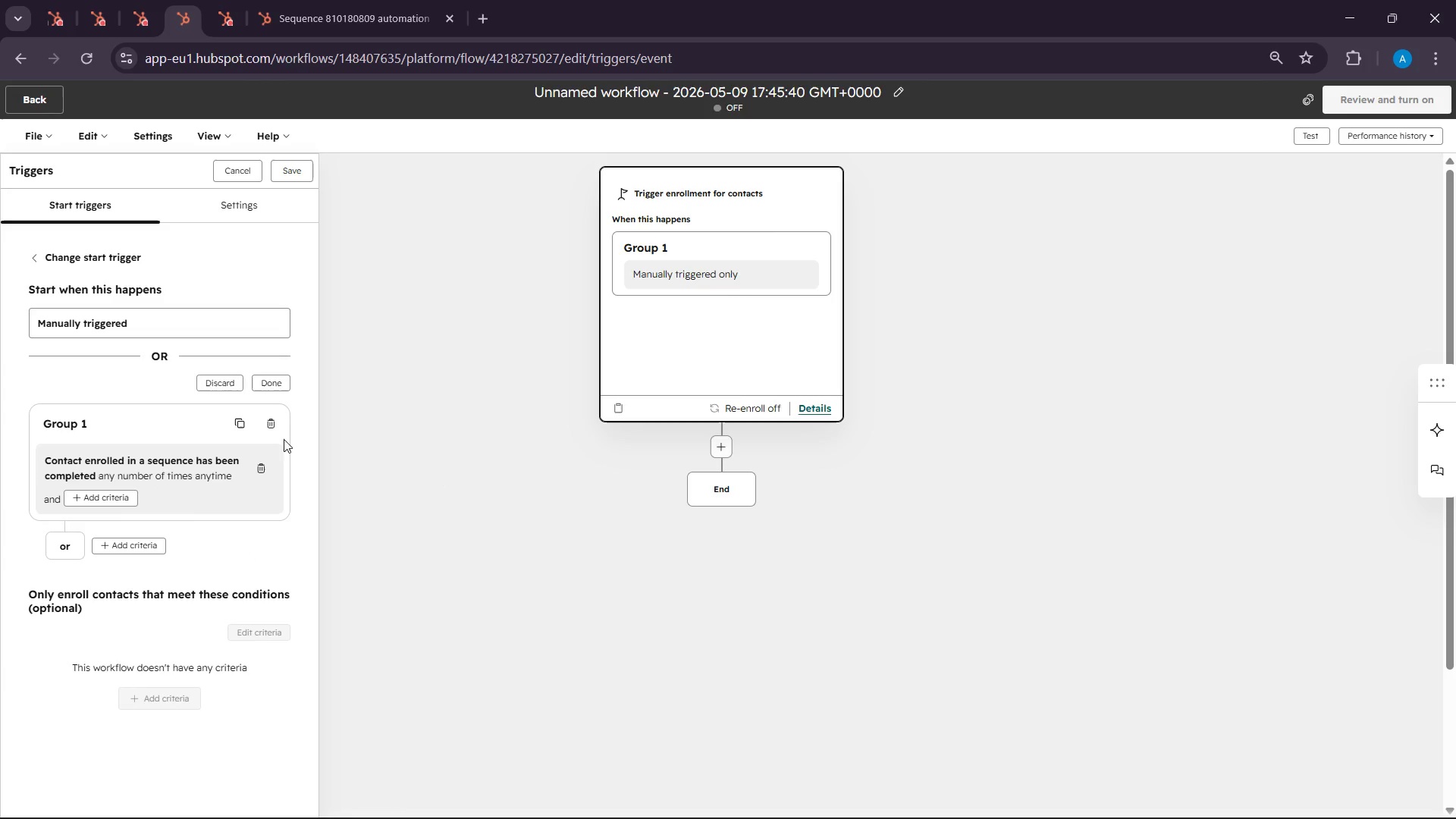 
left_click([281, 429])
 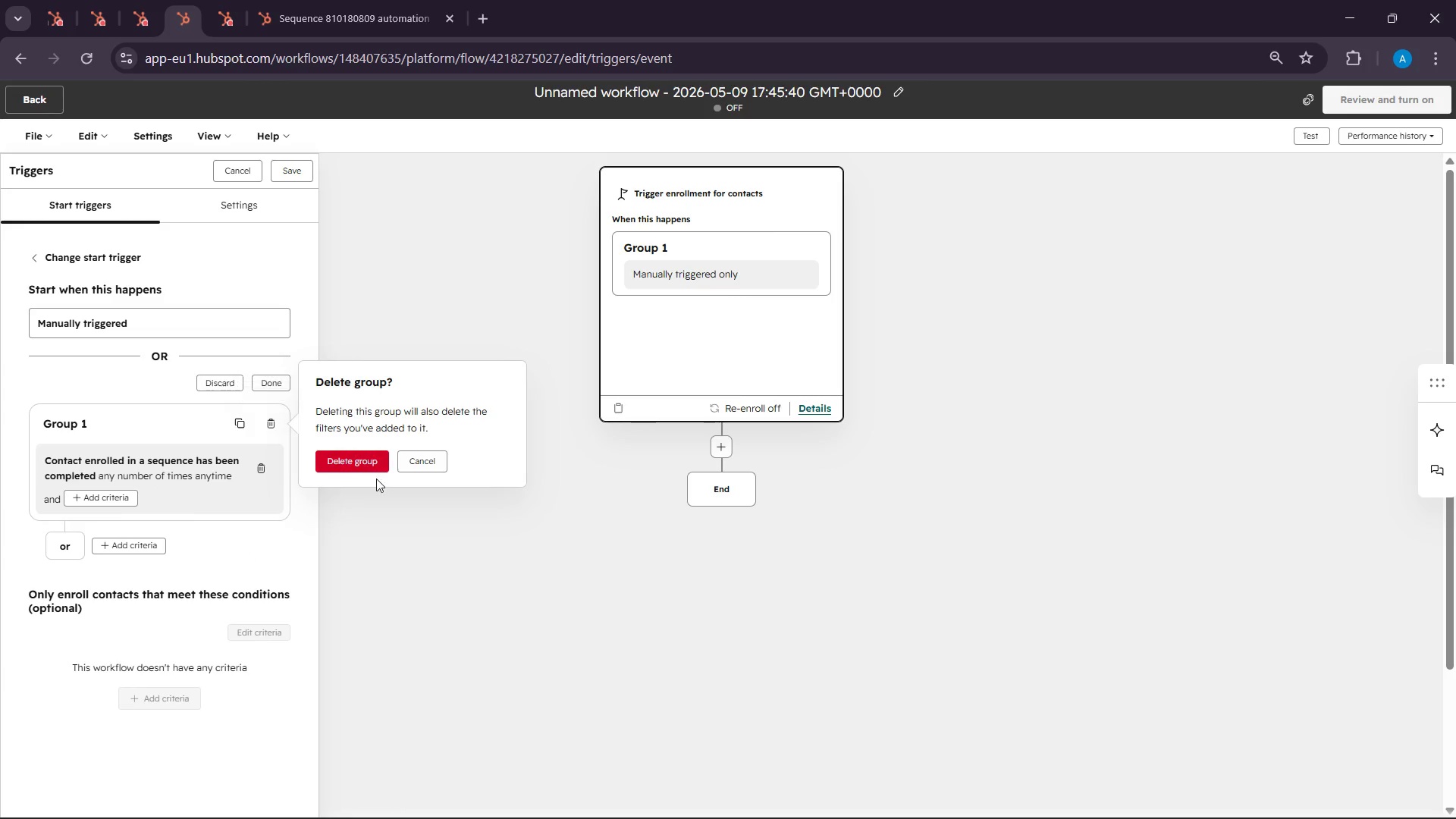 
left_click([369, 454])
 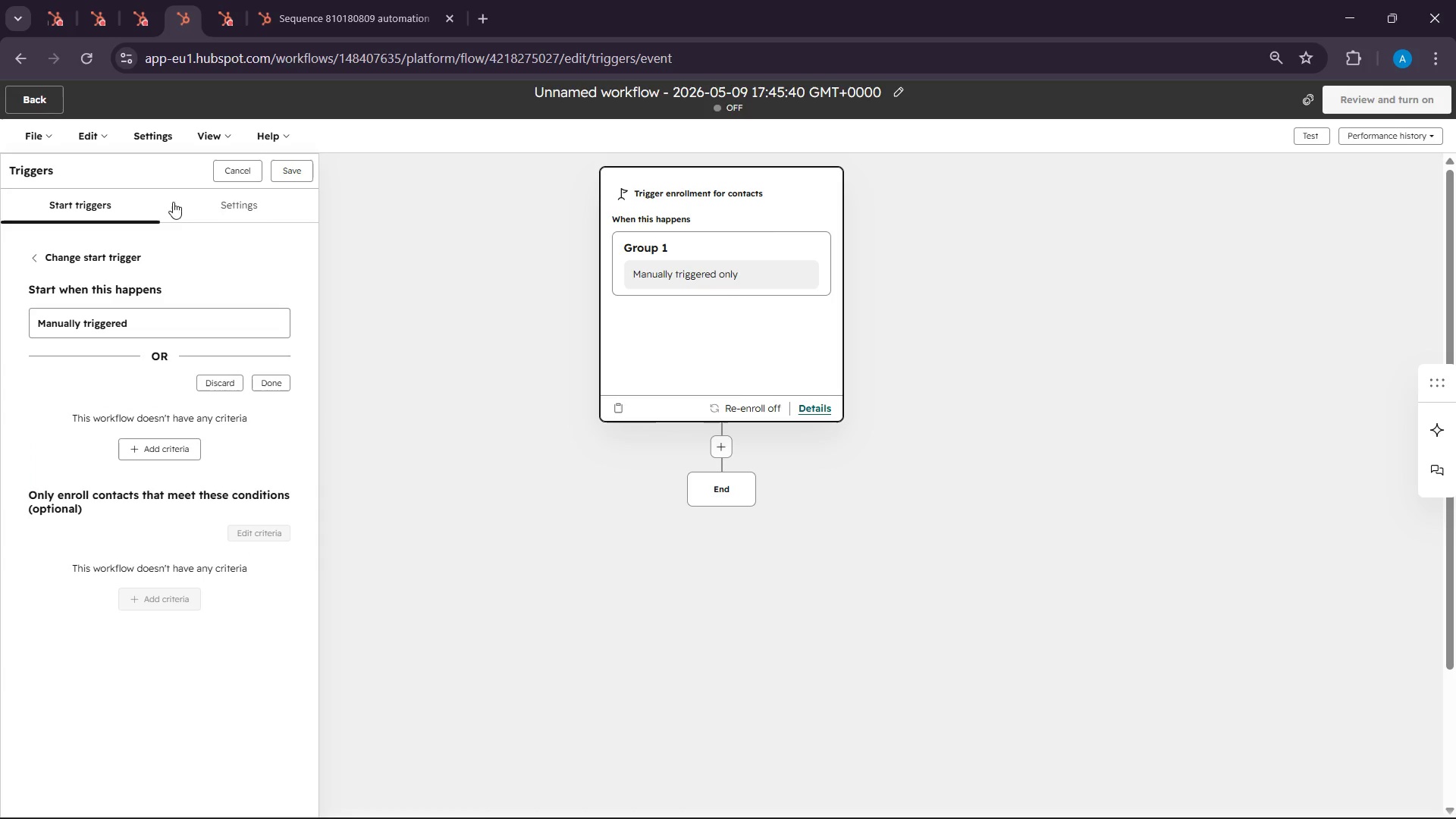 
left_click([235, 183])
 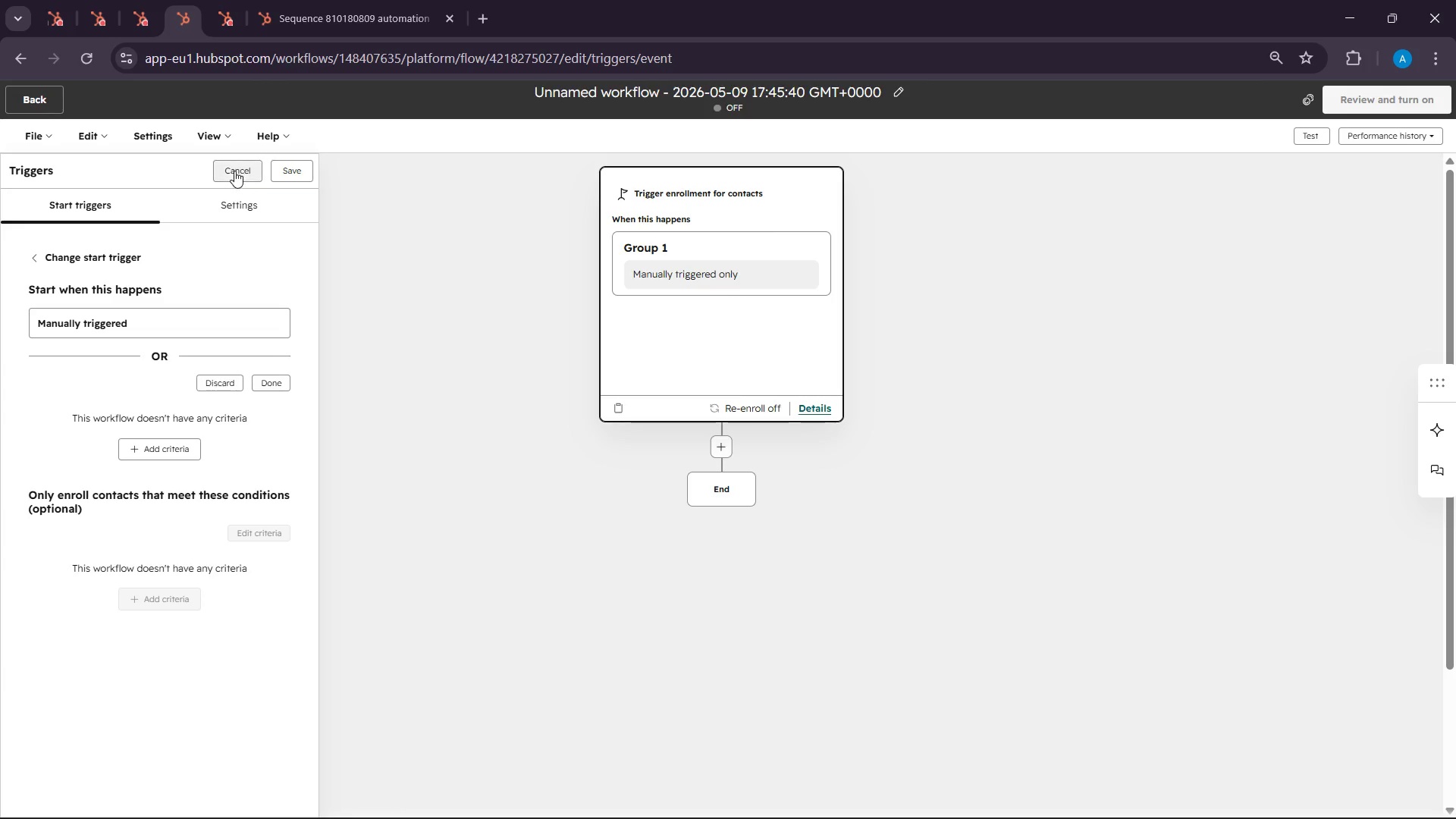 
left_click([234, 171])
 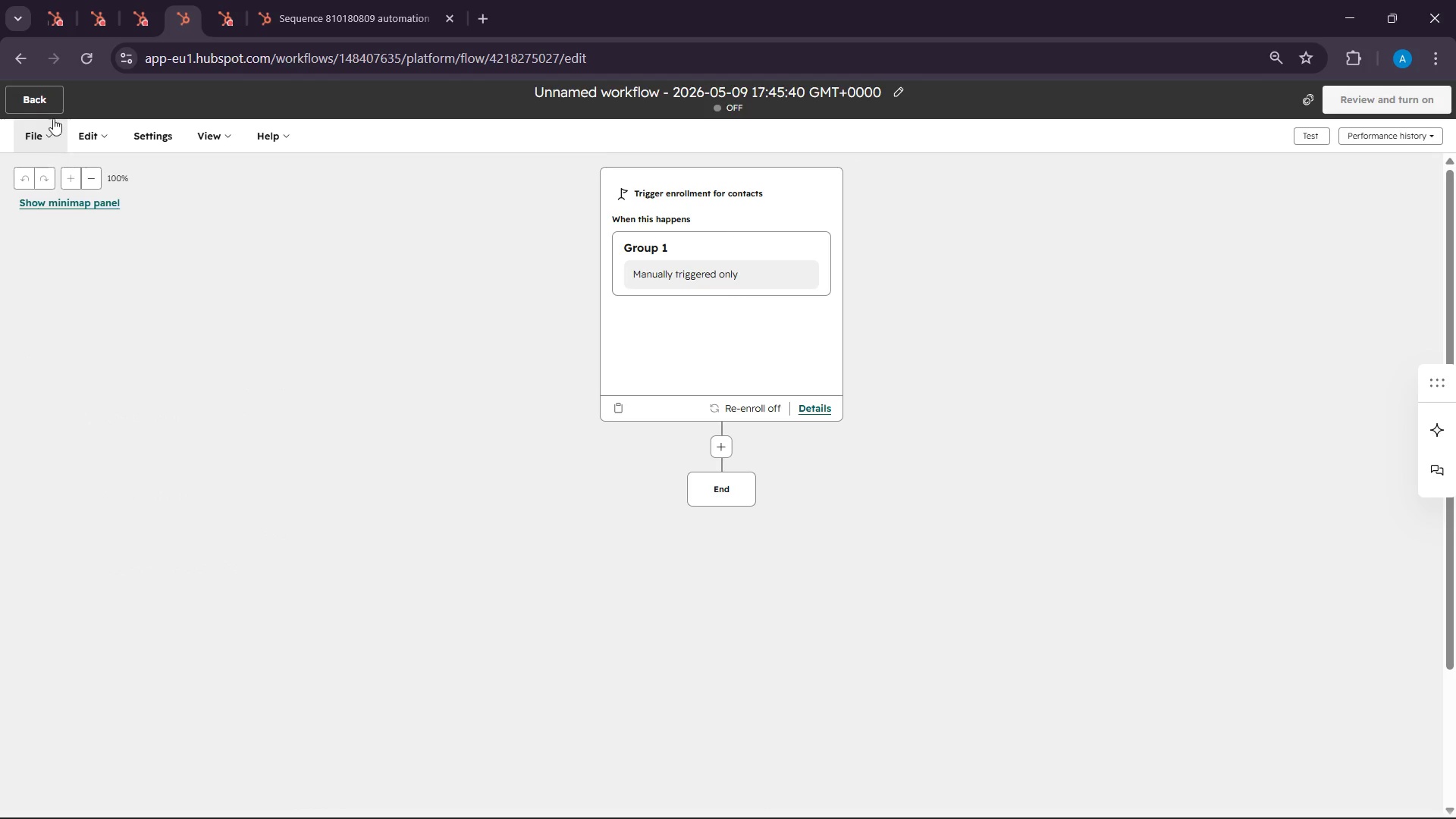 
left_click([49, 97])
 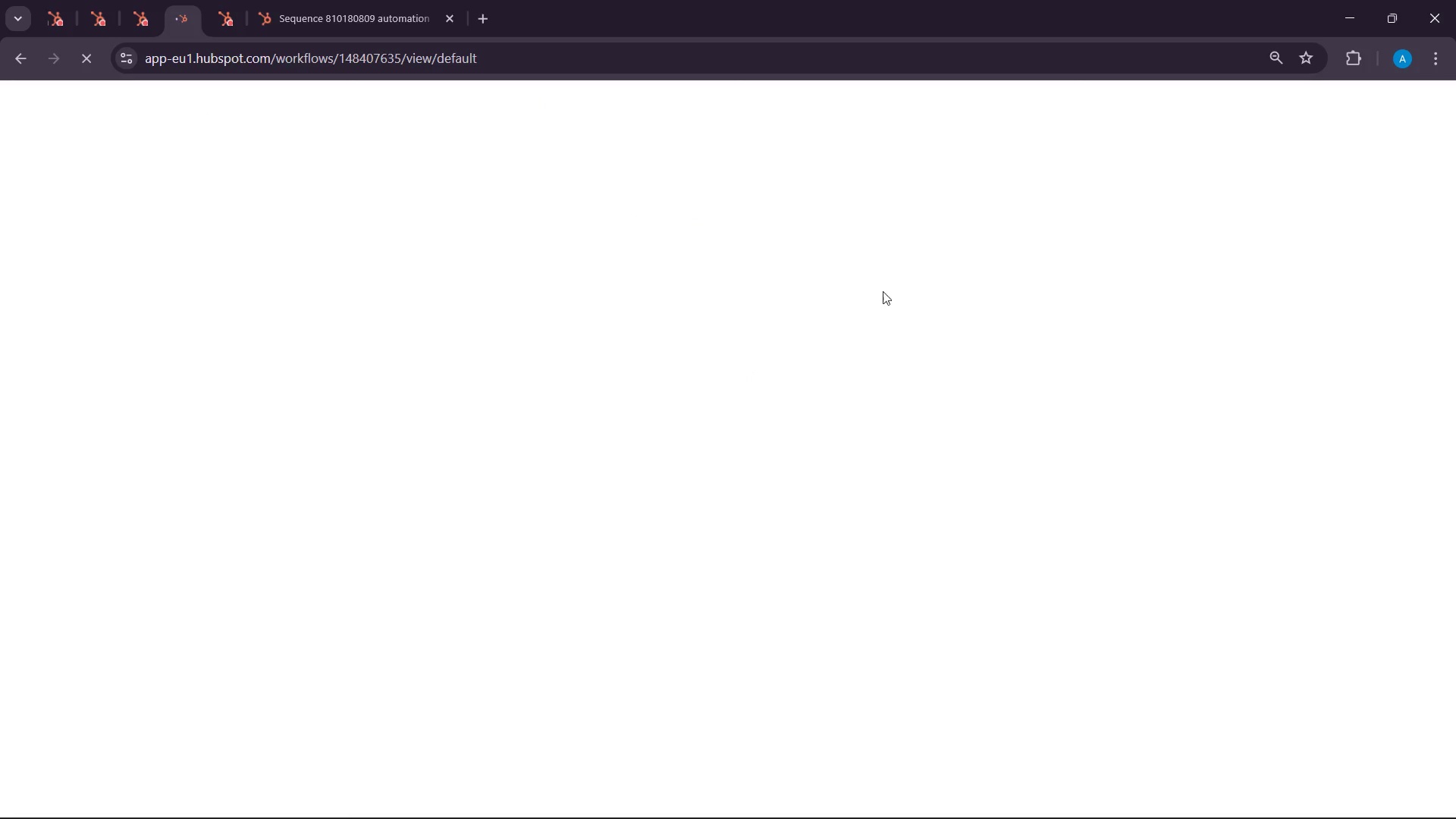 
wait(5.42)
 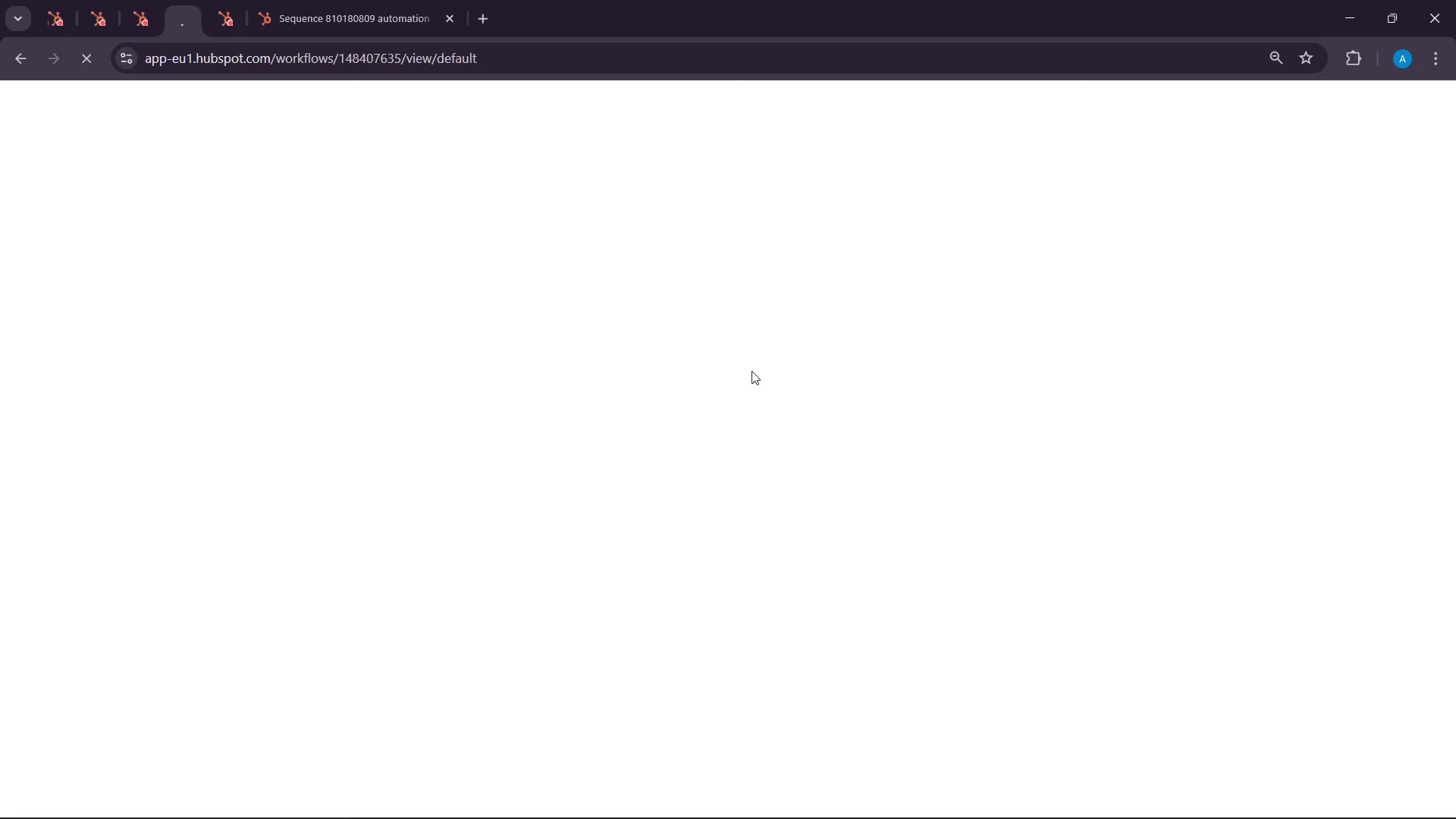 
left_click([983, 799])